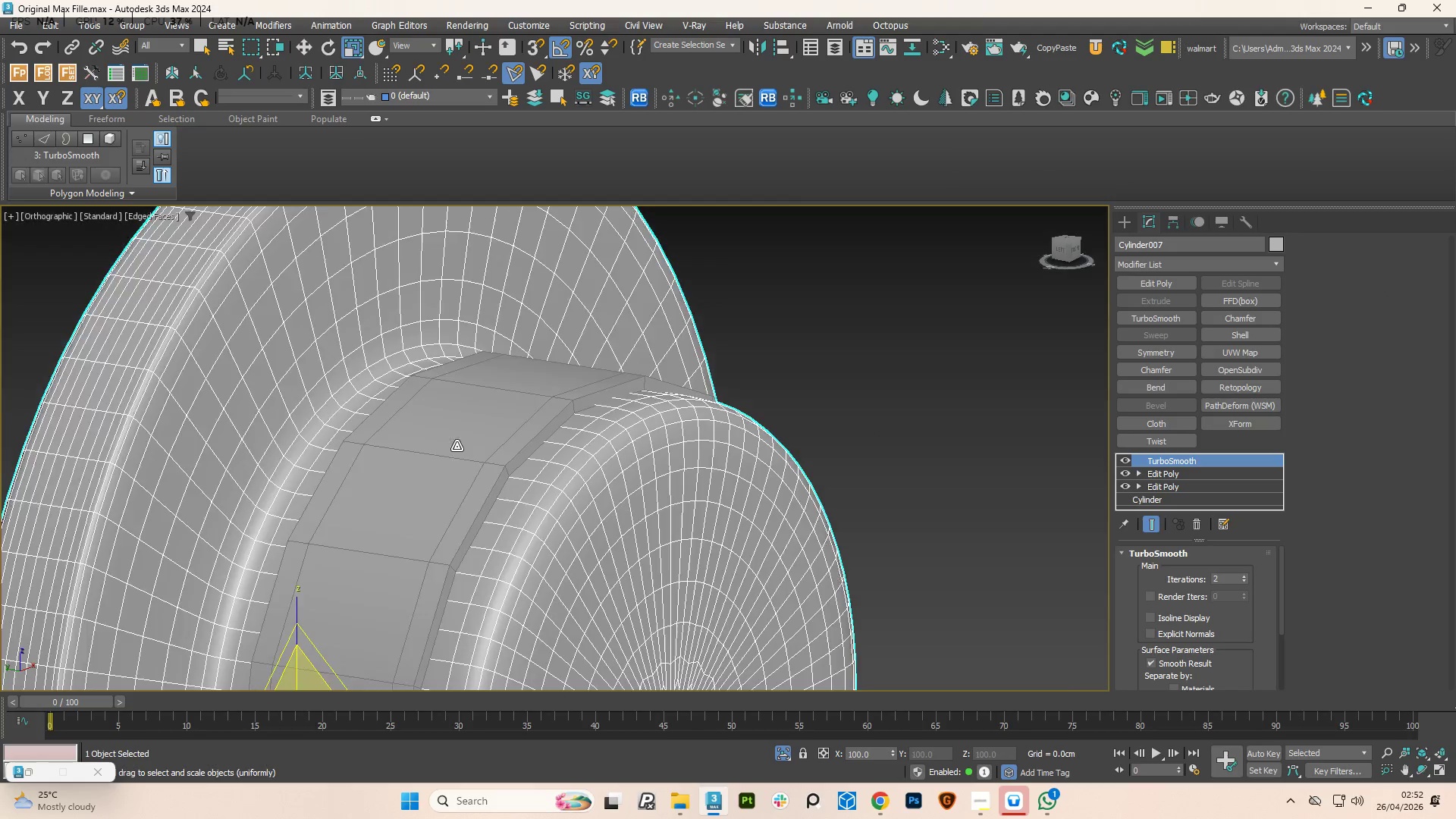 
hold_key(key=AltLeft, duration=0.69)
 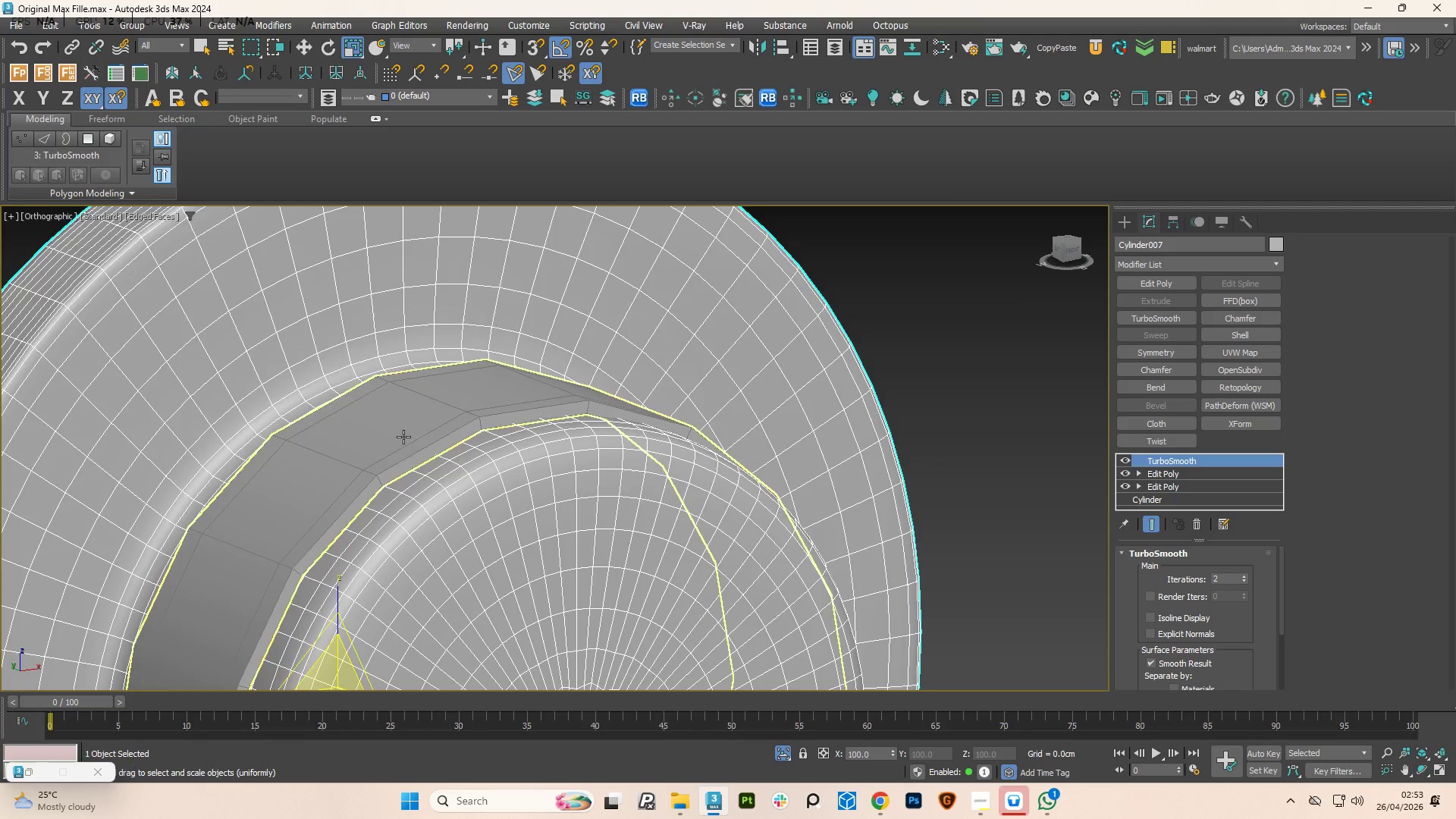 
hold_key(key=AltLeft, duration=2.09)
 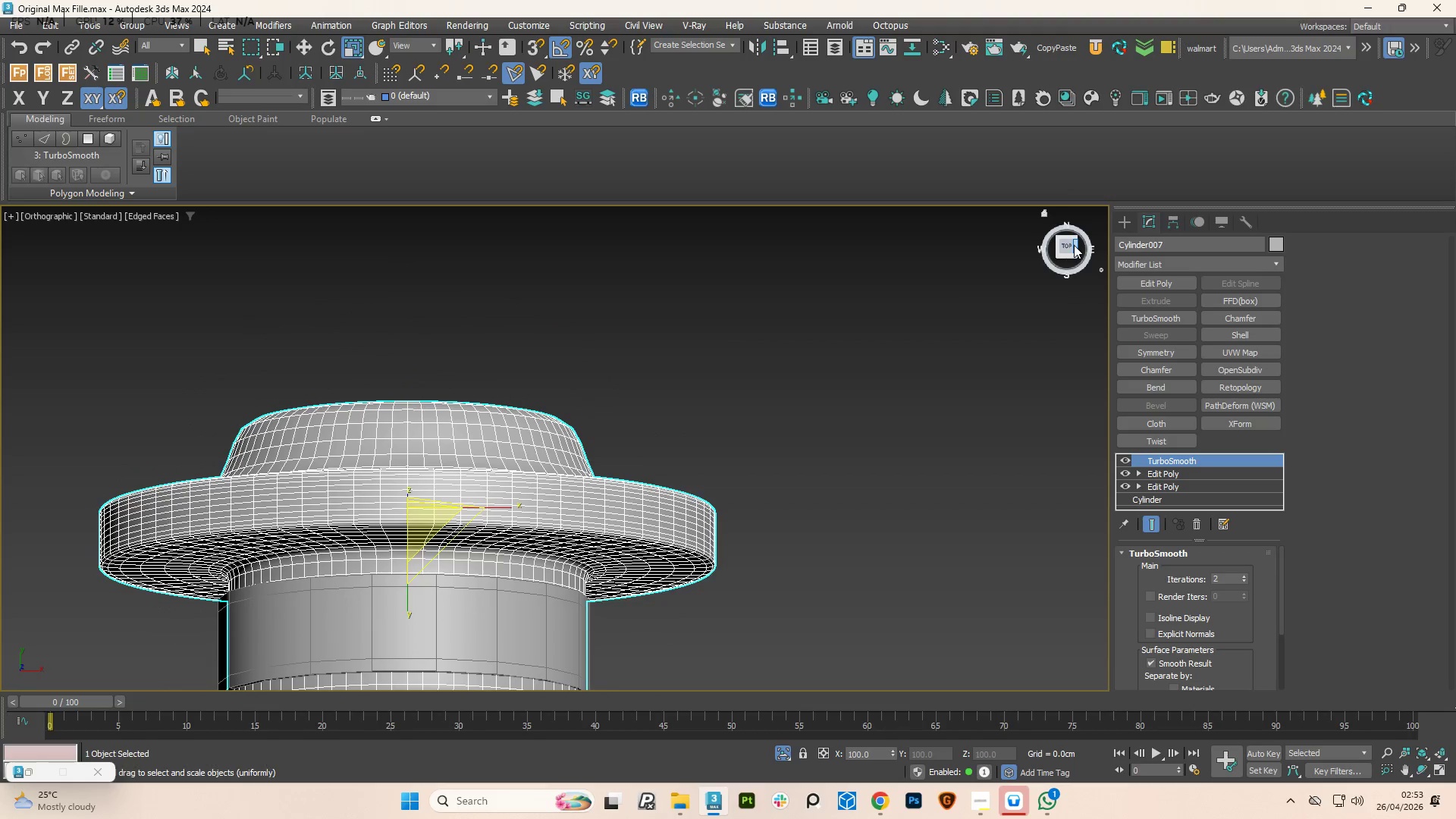 
scroll: coordinate [403, 437], scroll_direction: down, amount: 2.0
 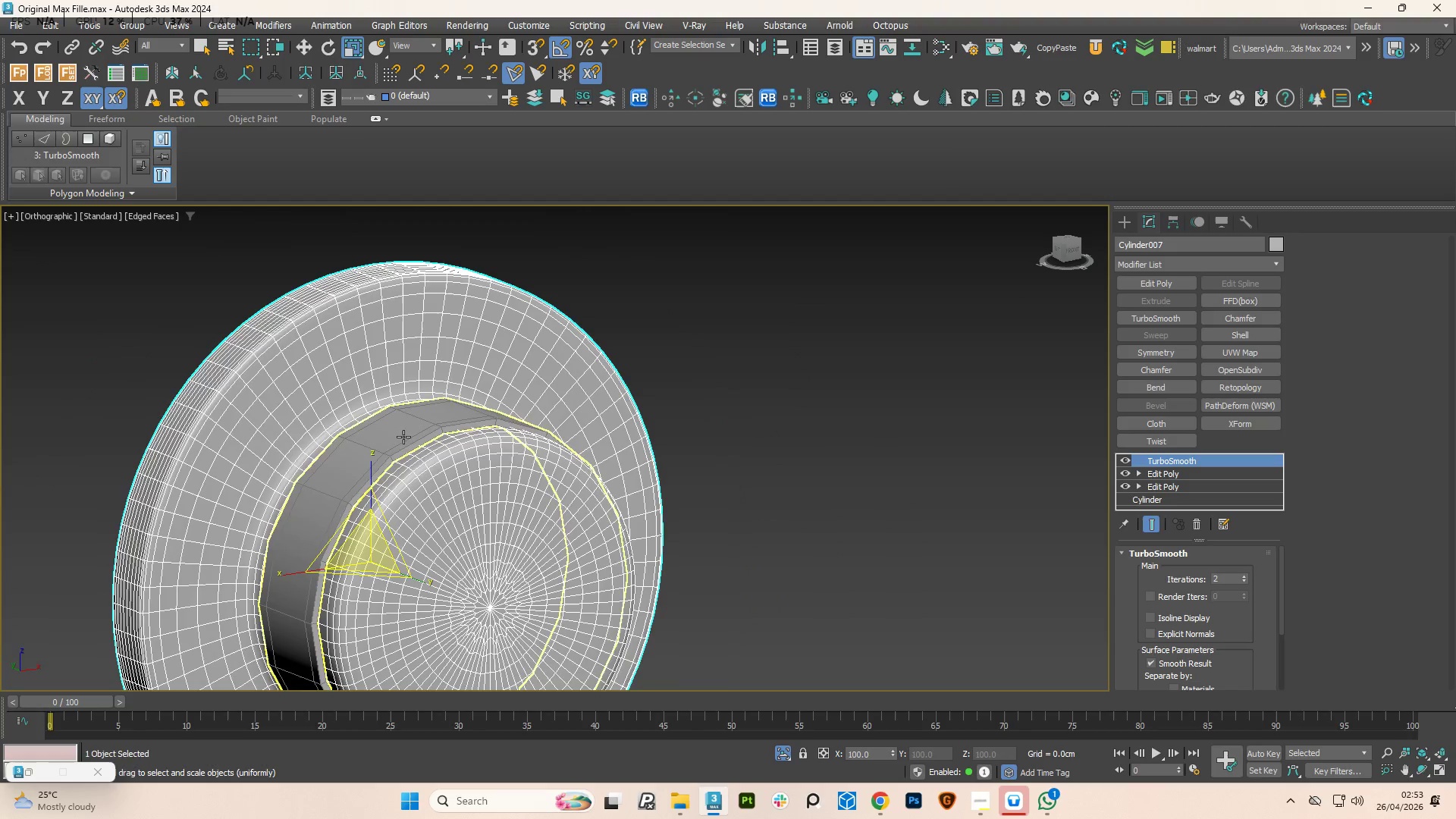 
left_click([1066, 243])
 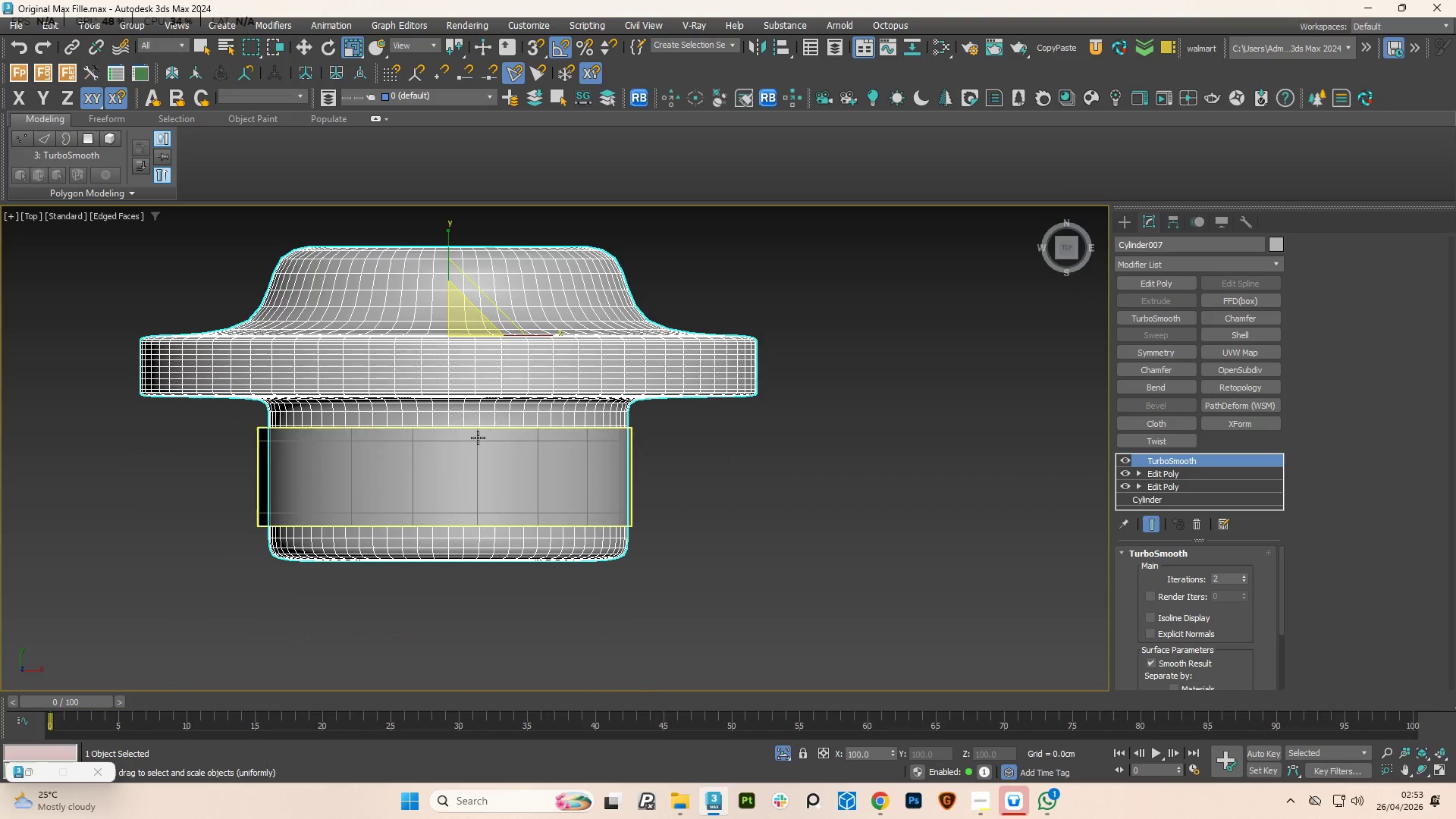 
scroll: coordinate [460, 439], scroll_direction: up, amount: 2.0
 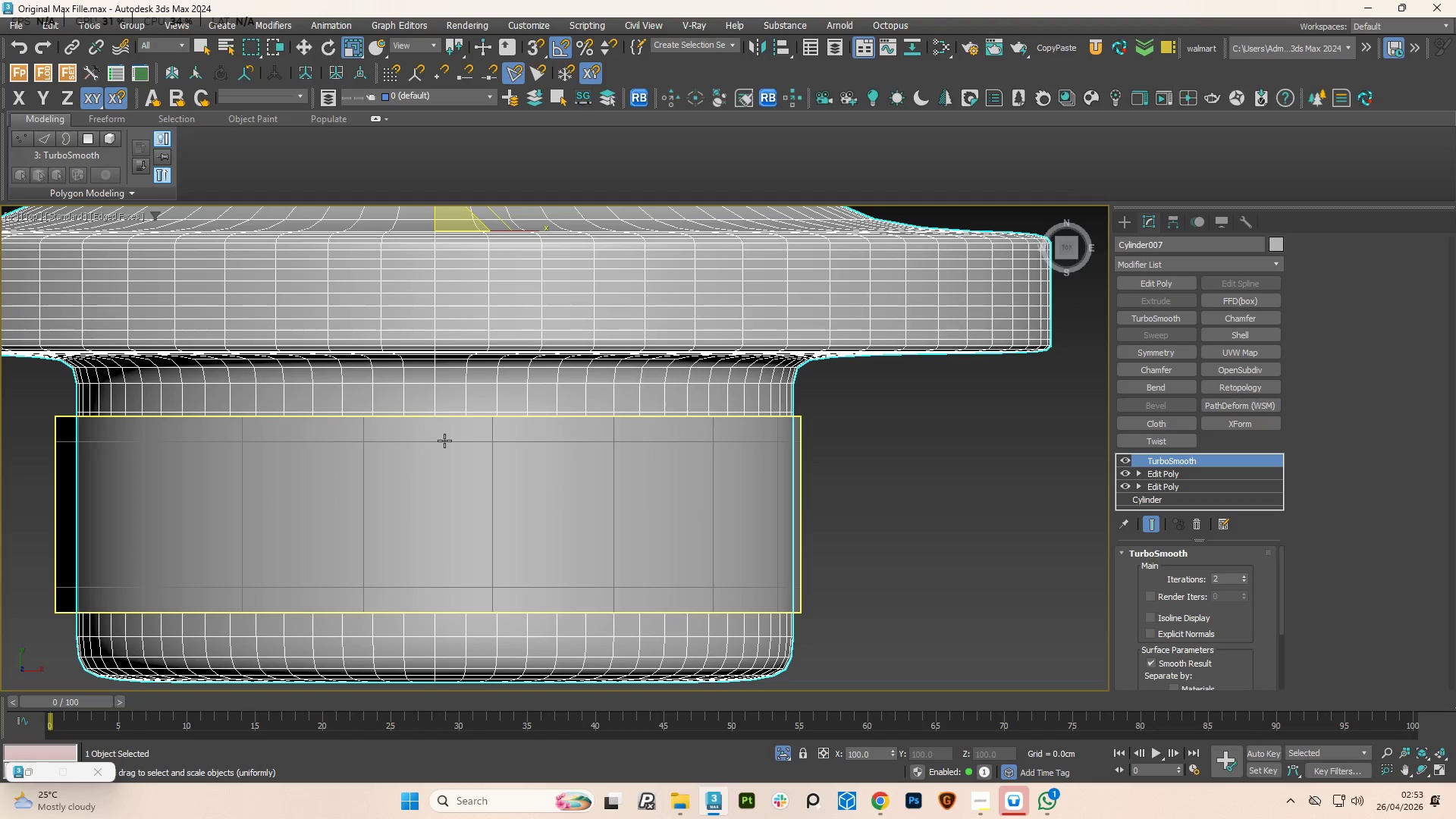 
left_click([444, 441])
 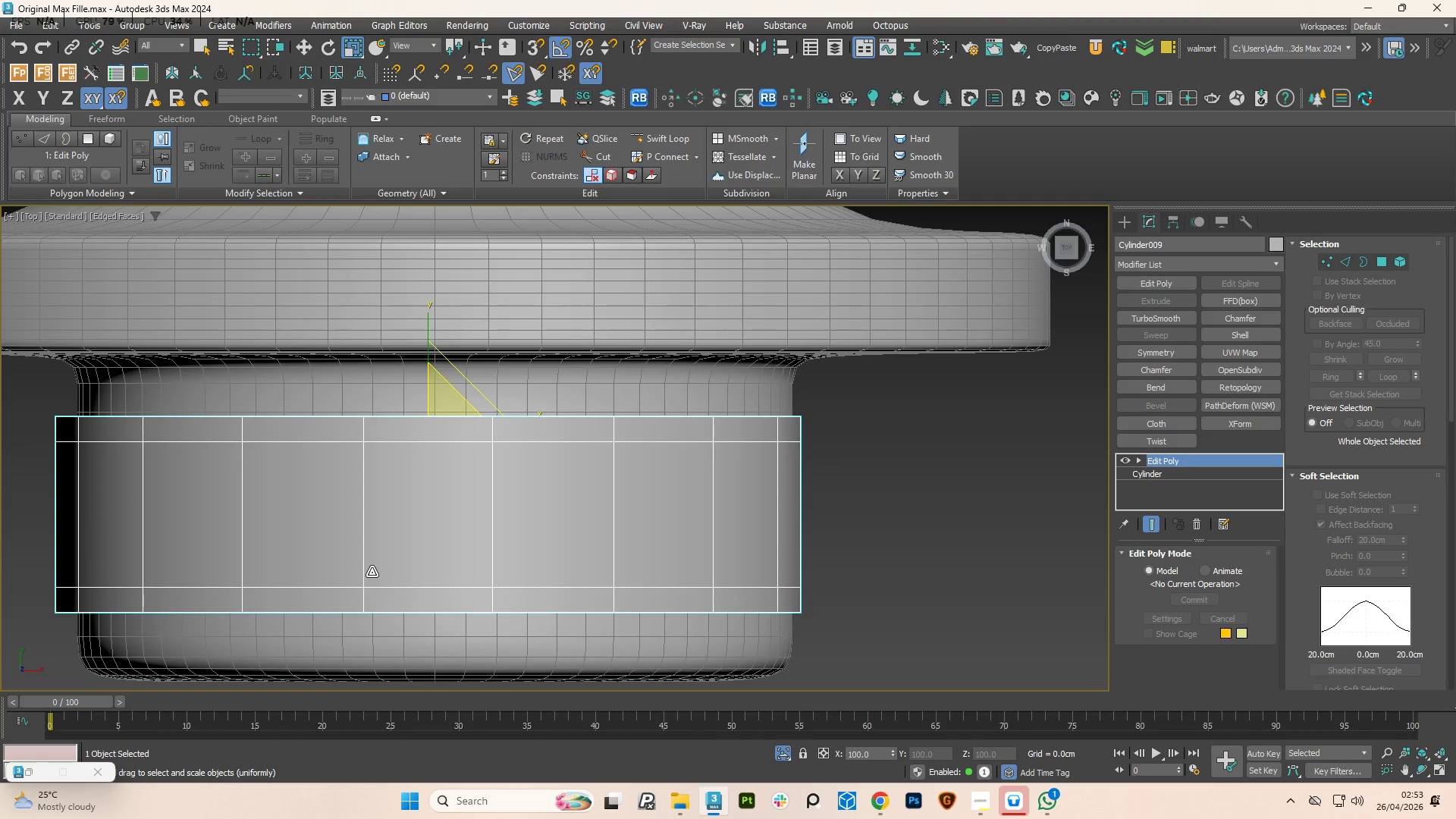 
wait(7.88)
 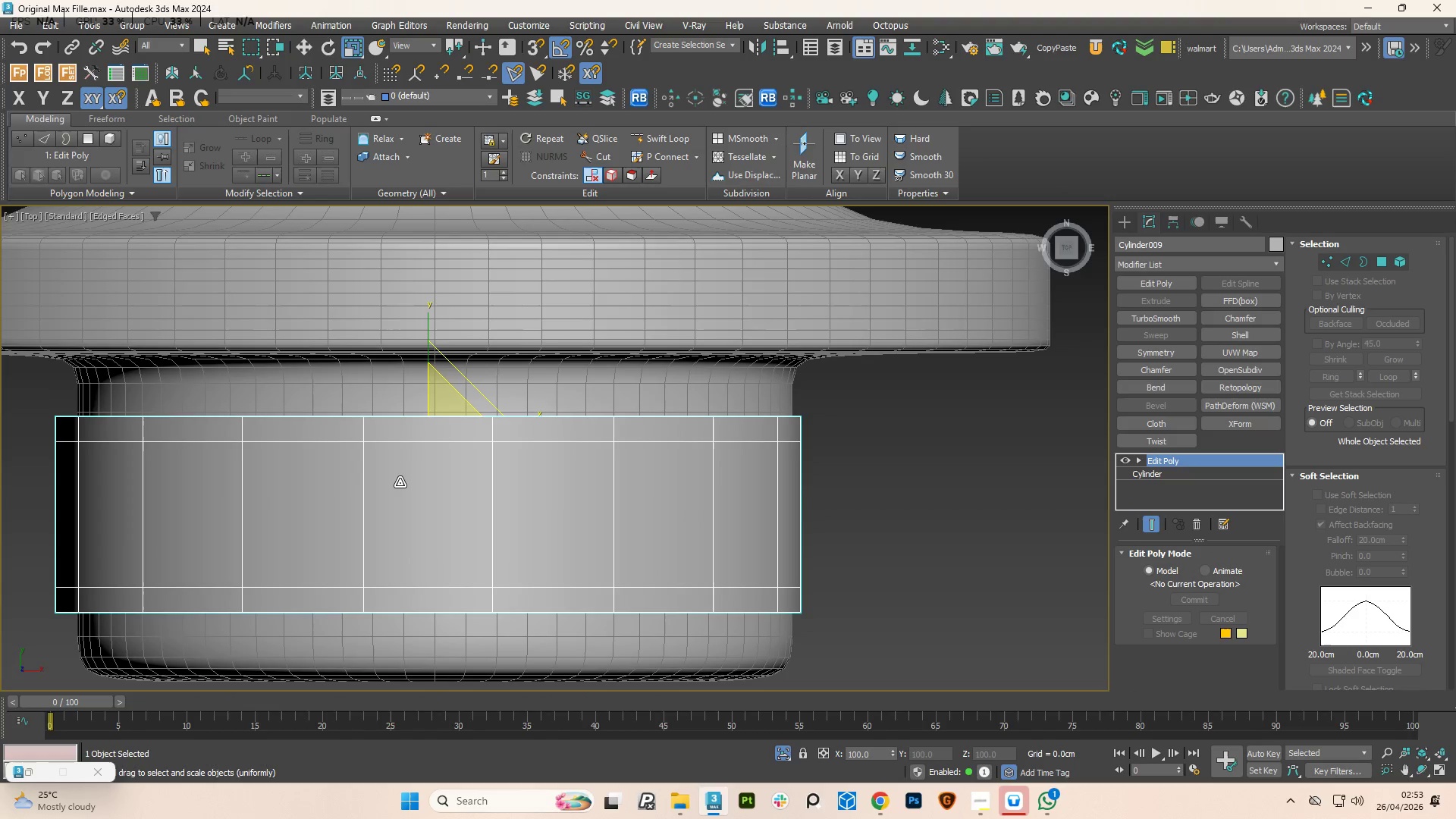 
key(4)
 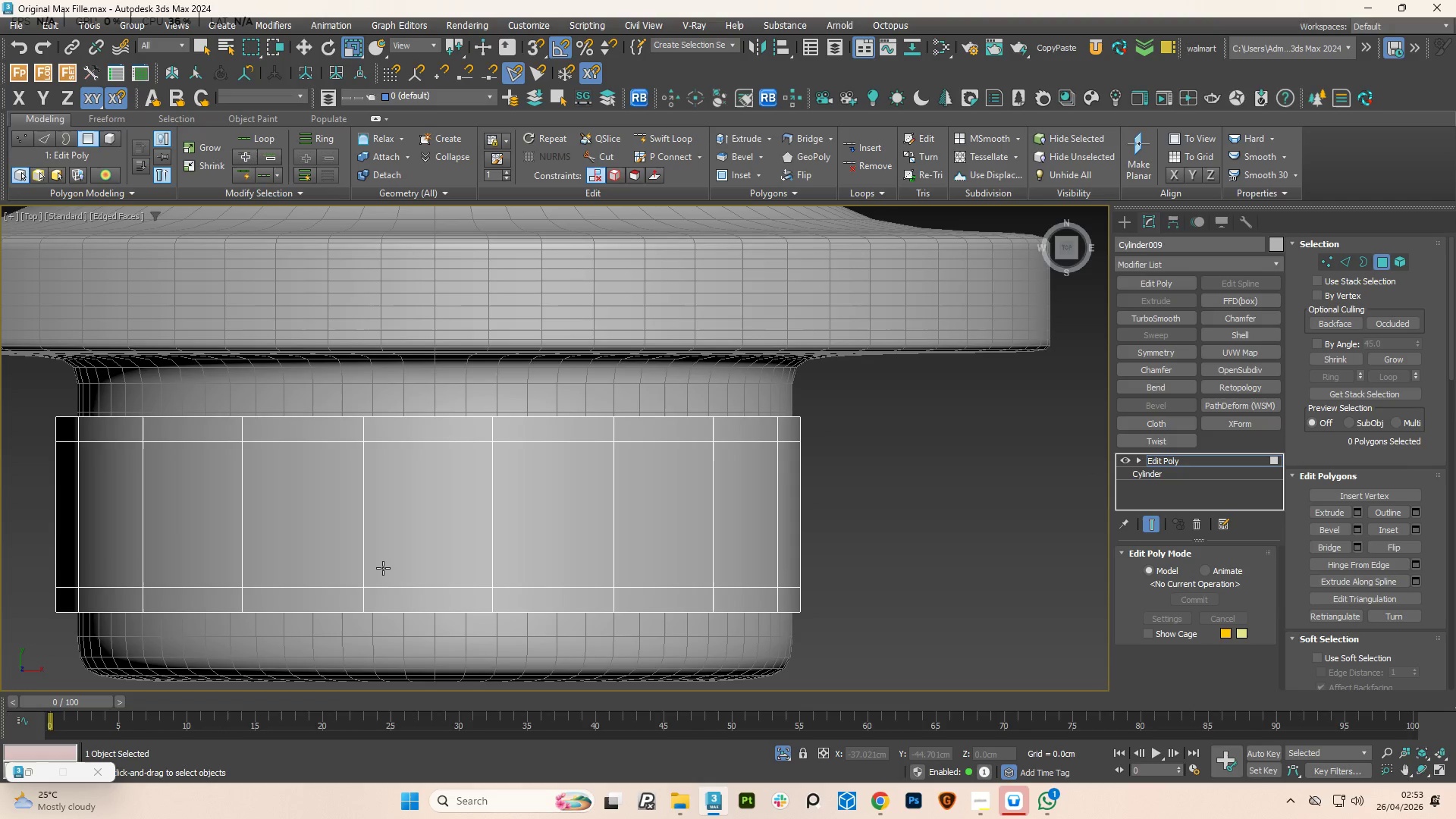 
left_click([383, 568])
 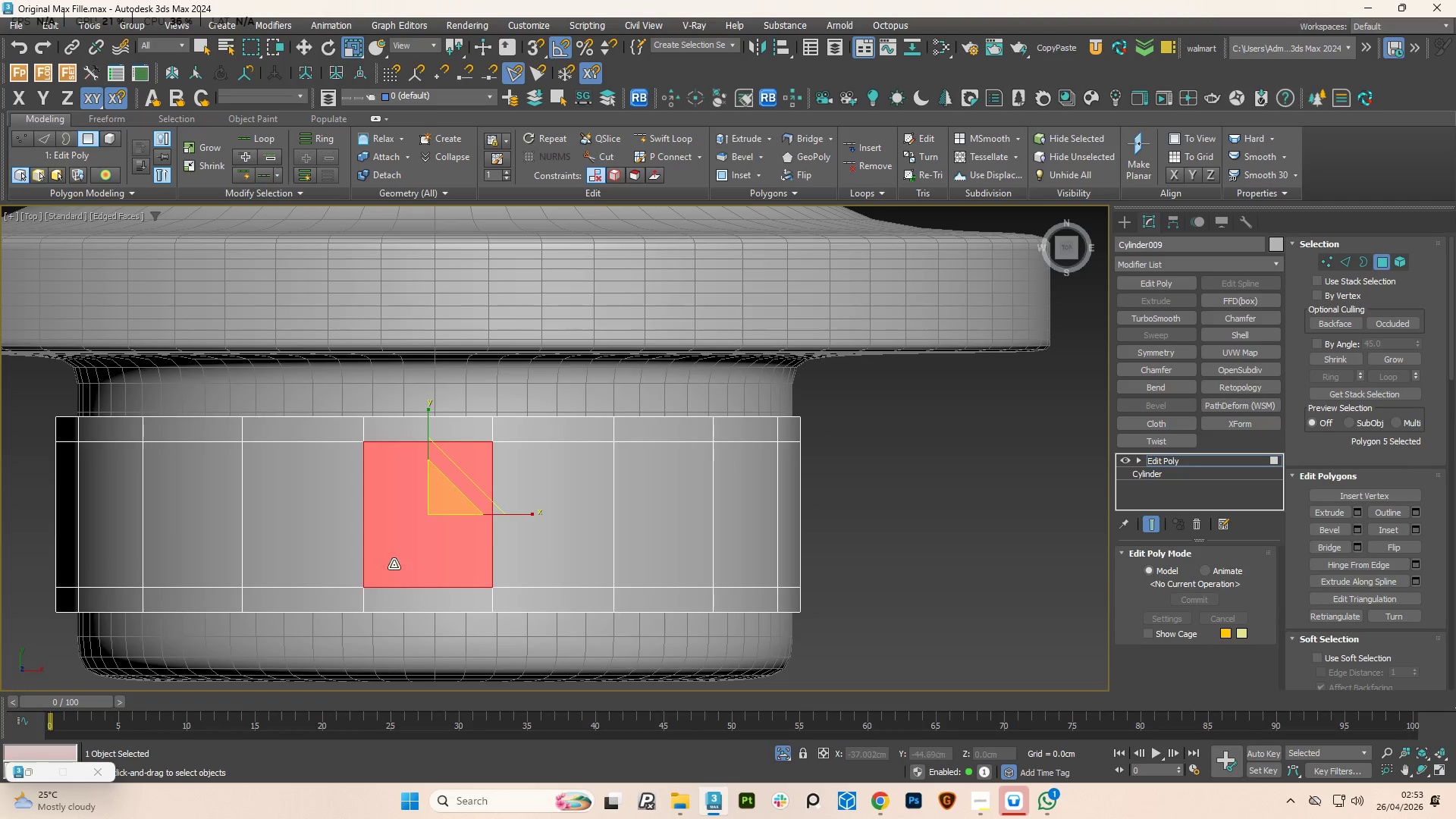 
hold_key(key=ControlLeft, duration=4.25)
double_click([554, 549])
 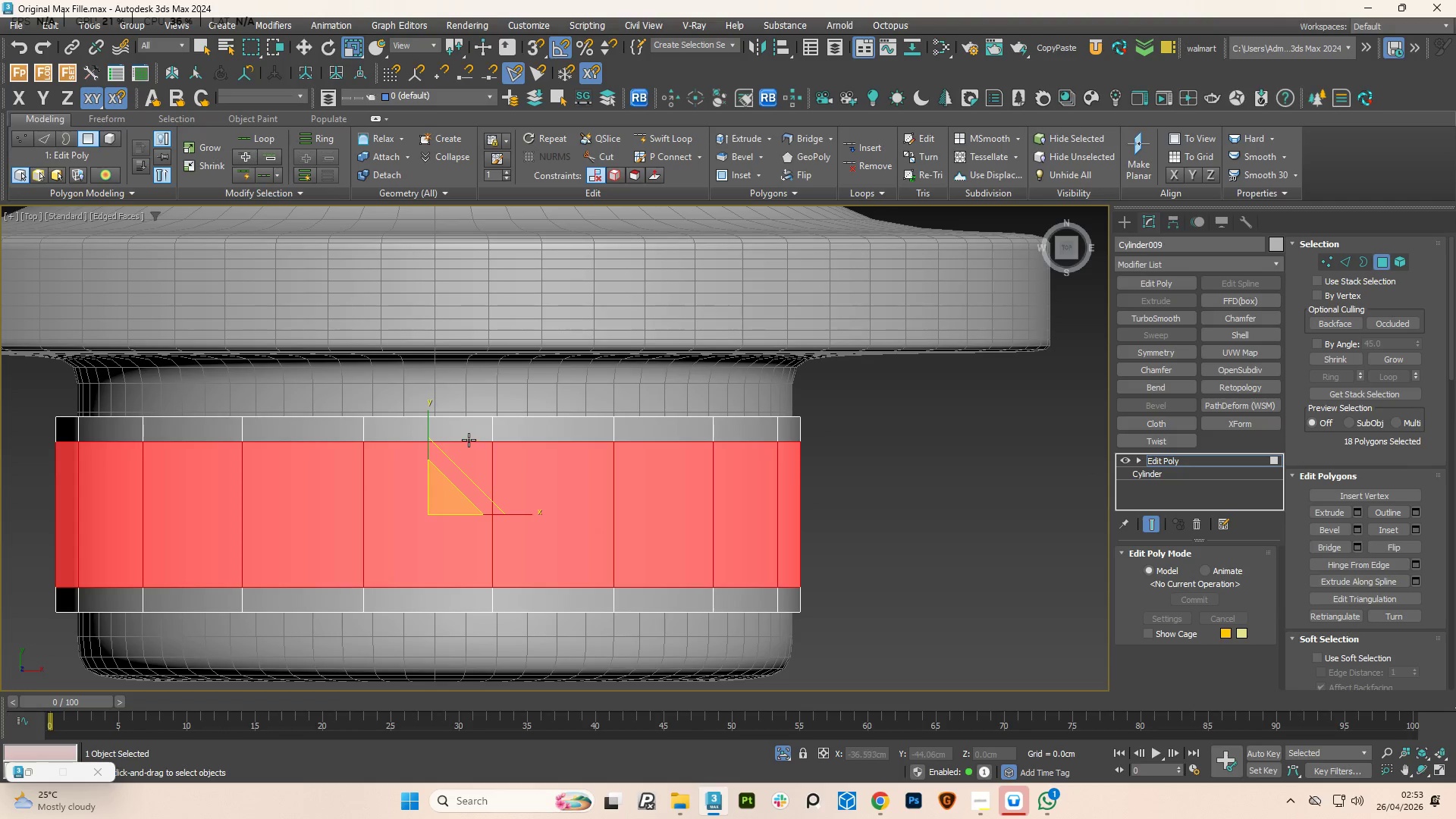 
left_click([468, 439])
 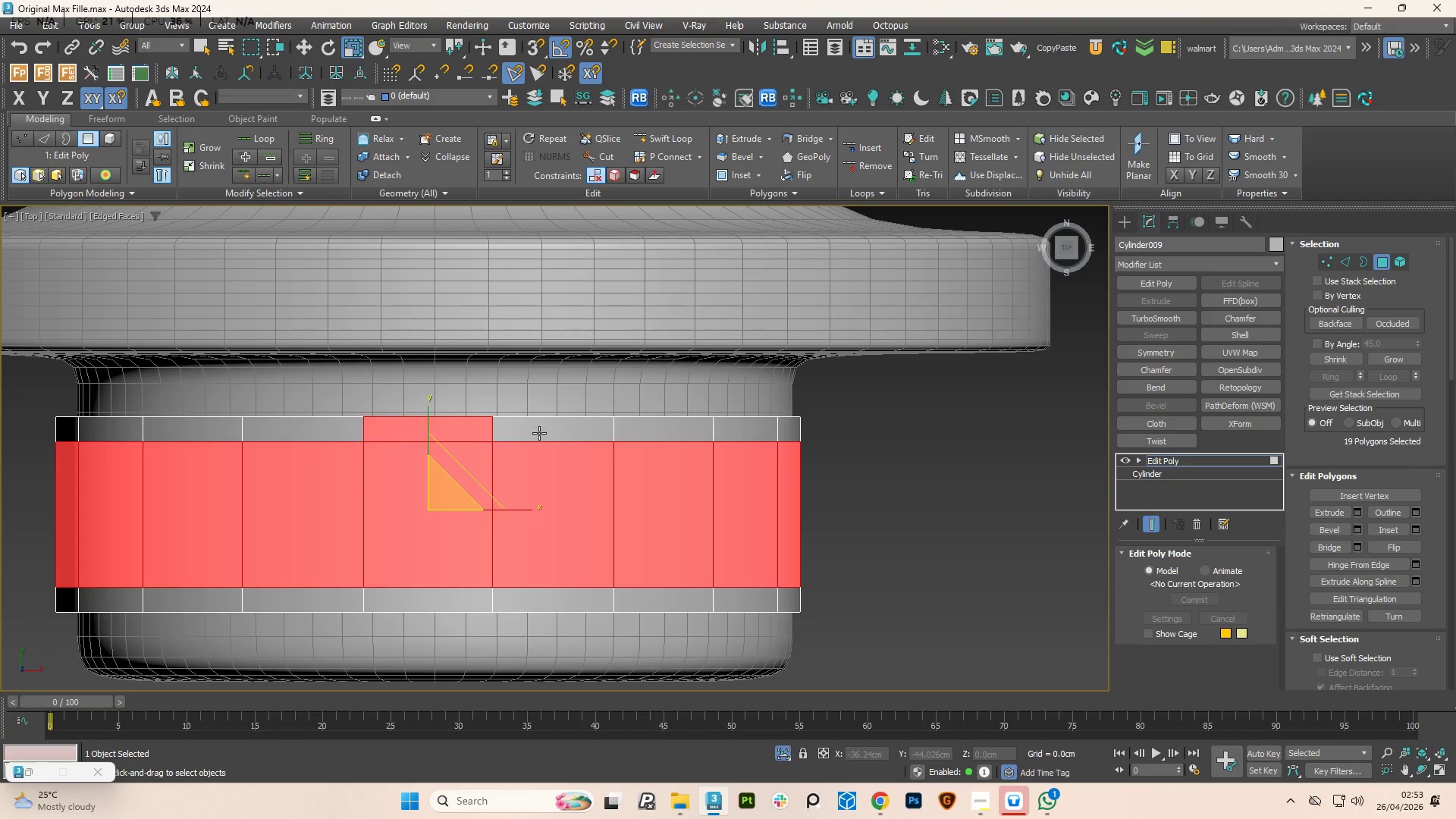 
double_click([539, 433])
 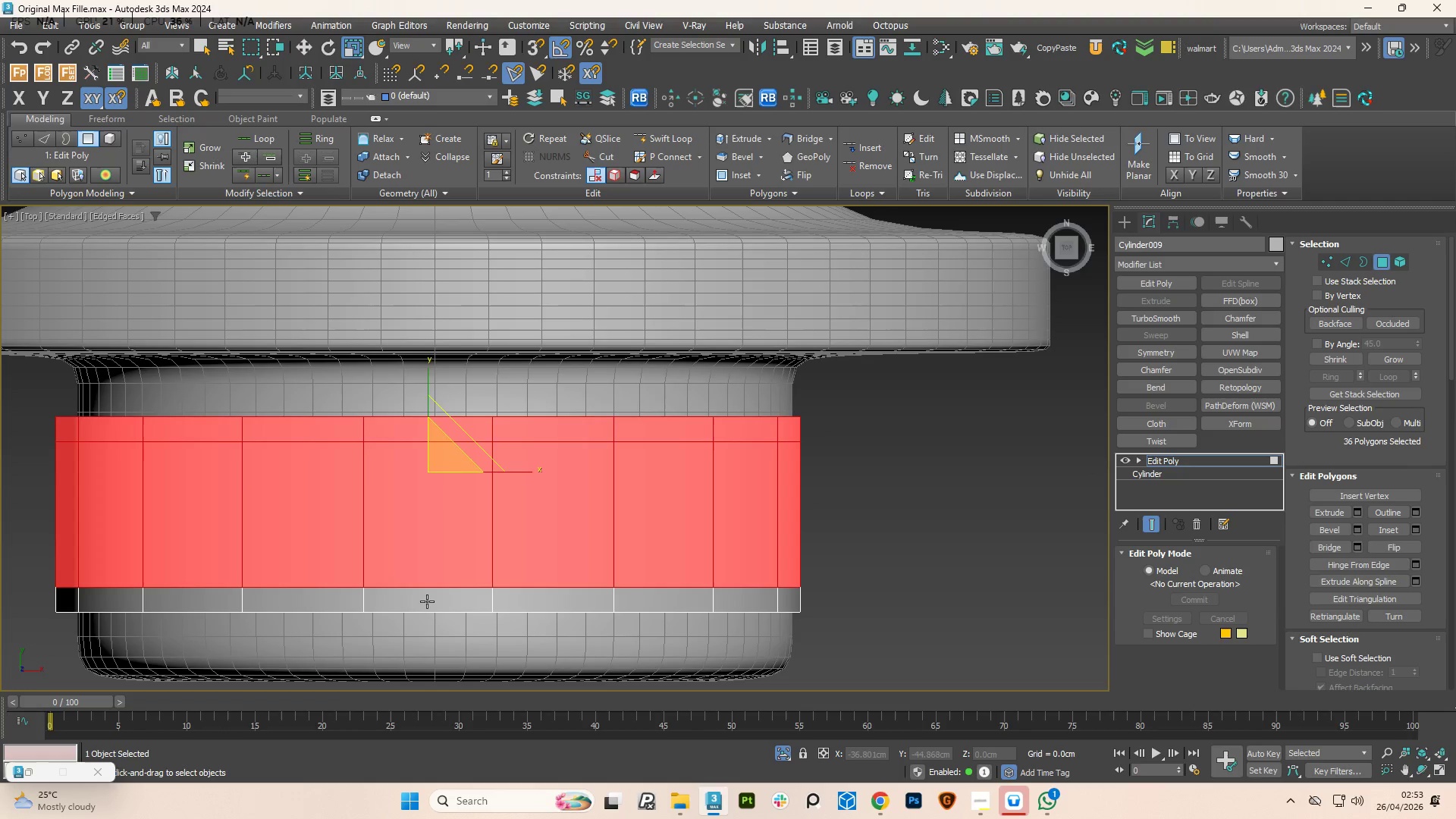 
left_click([427, 601])
 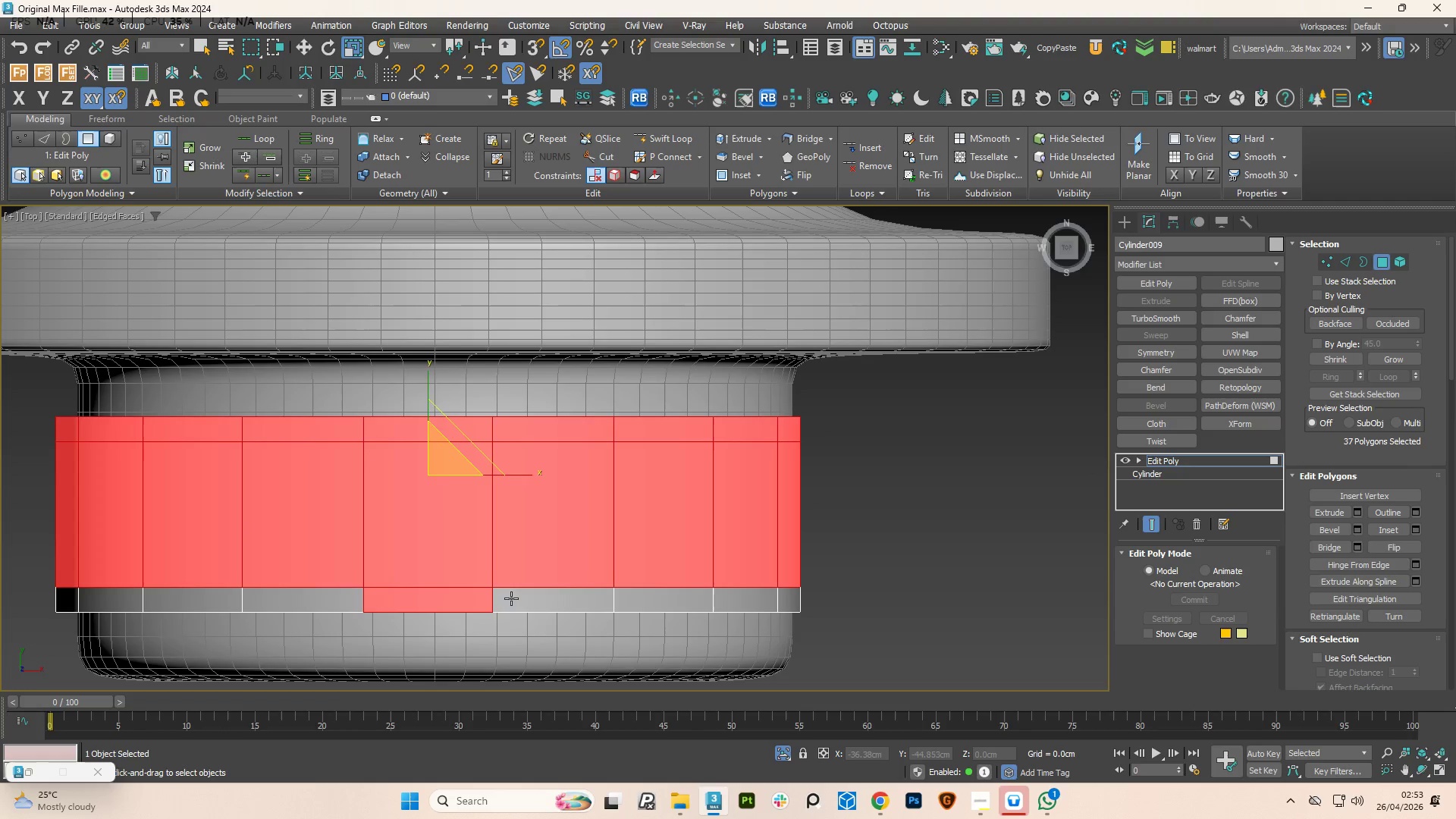 
double_click([511, 598])
 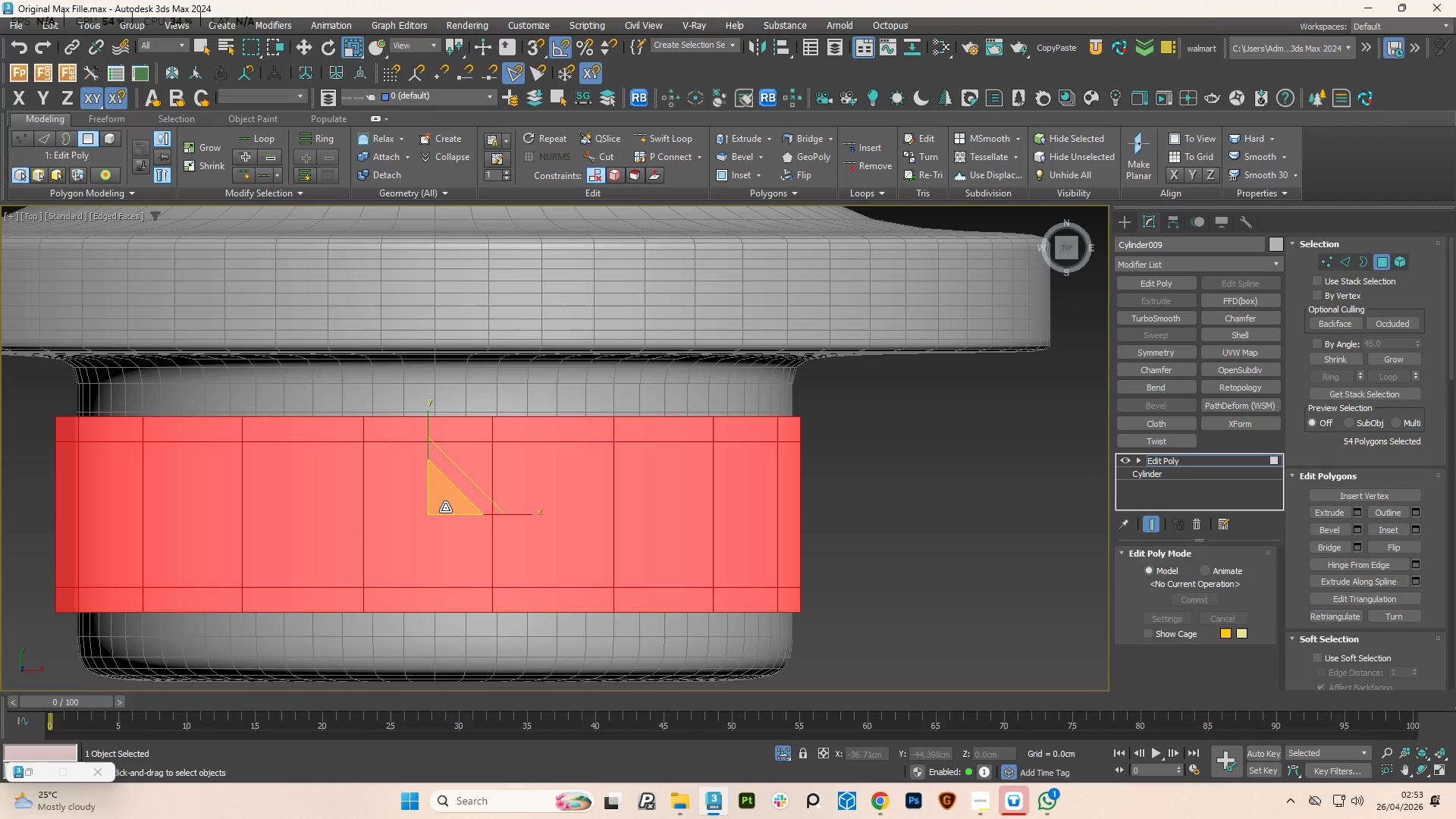 
left_click_drag(start_coordinate=[443, 506], to_coordinate=[442, 500])
 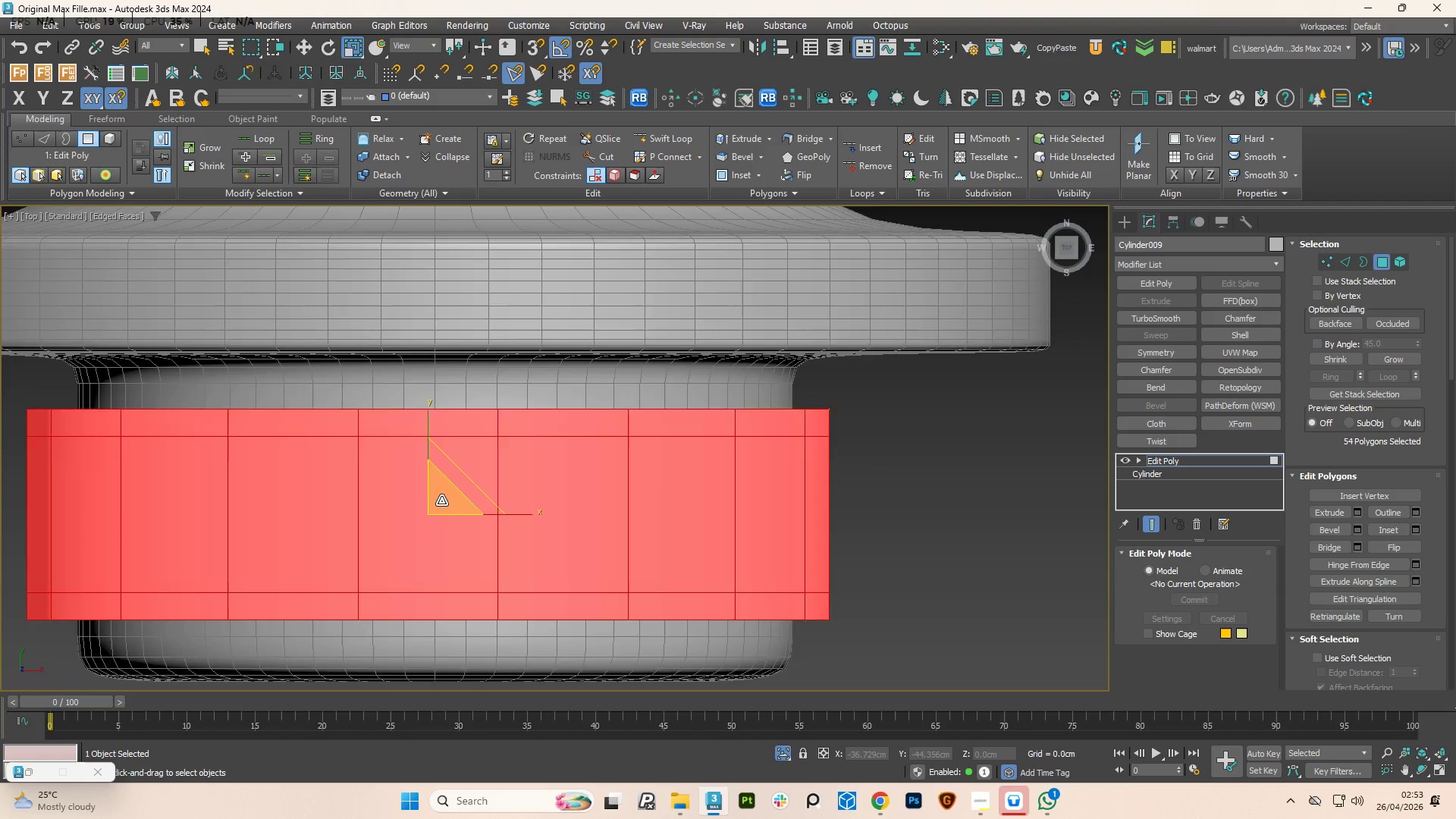 
hold_key(key=AltLeft, duration=2.28)
 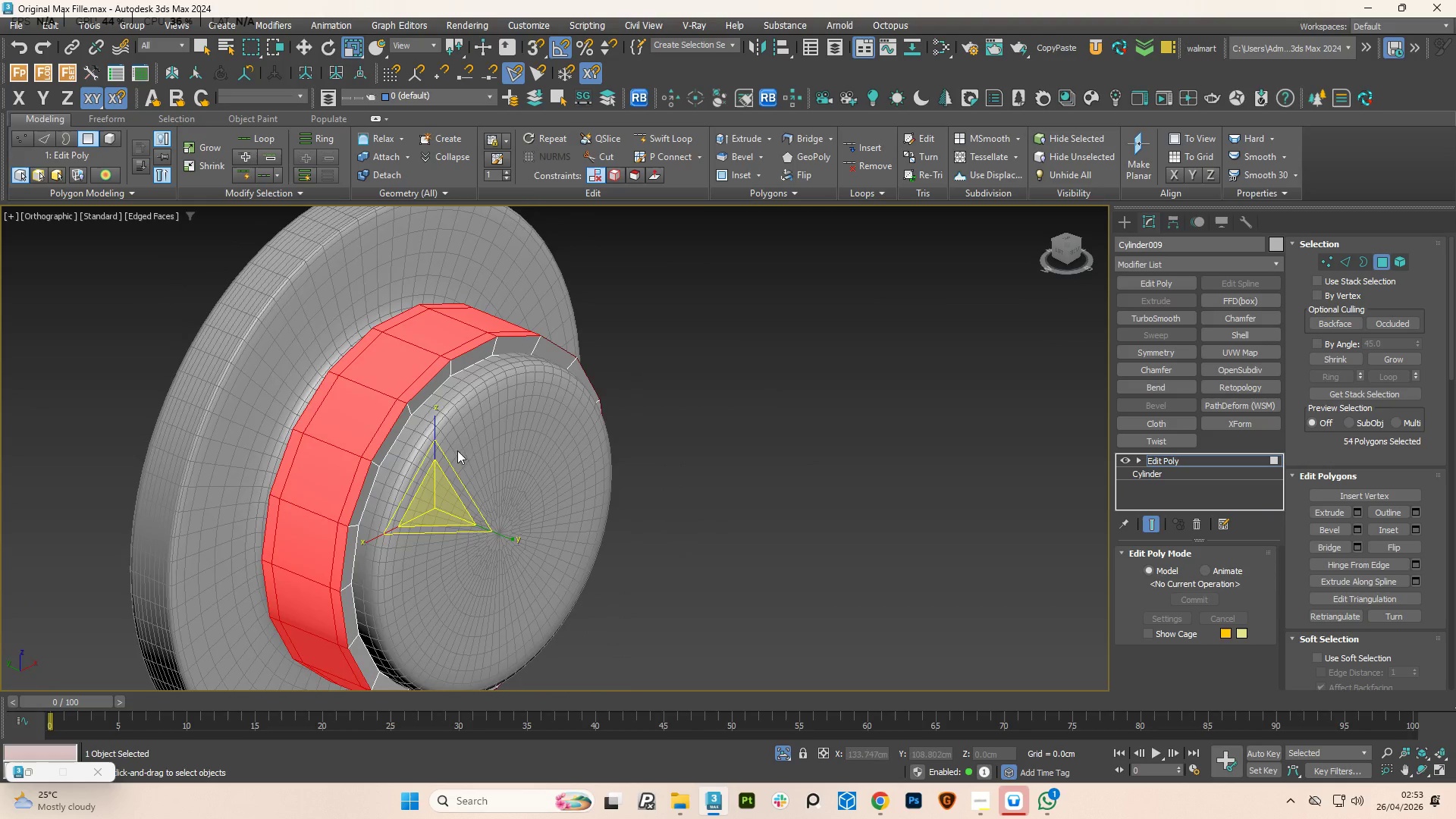 
scroll: coordinate [441, 503], scroll_direction: down, amount: 2.0
 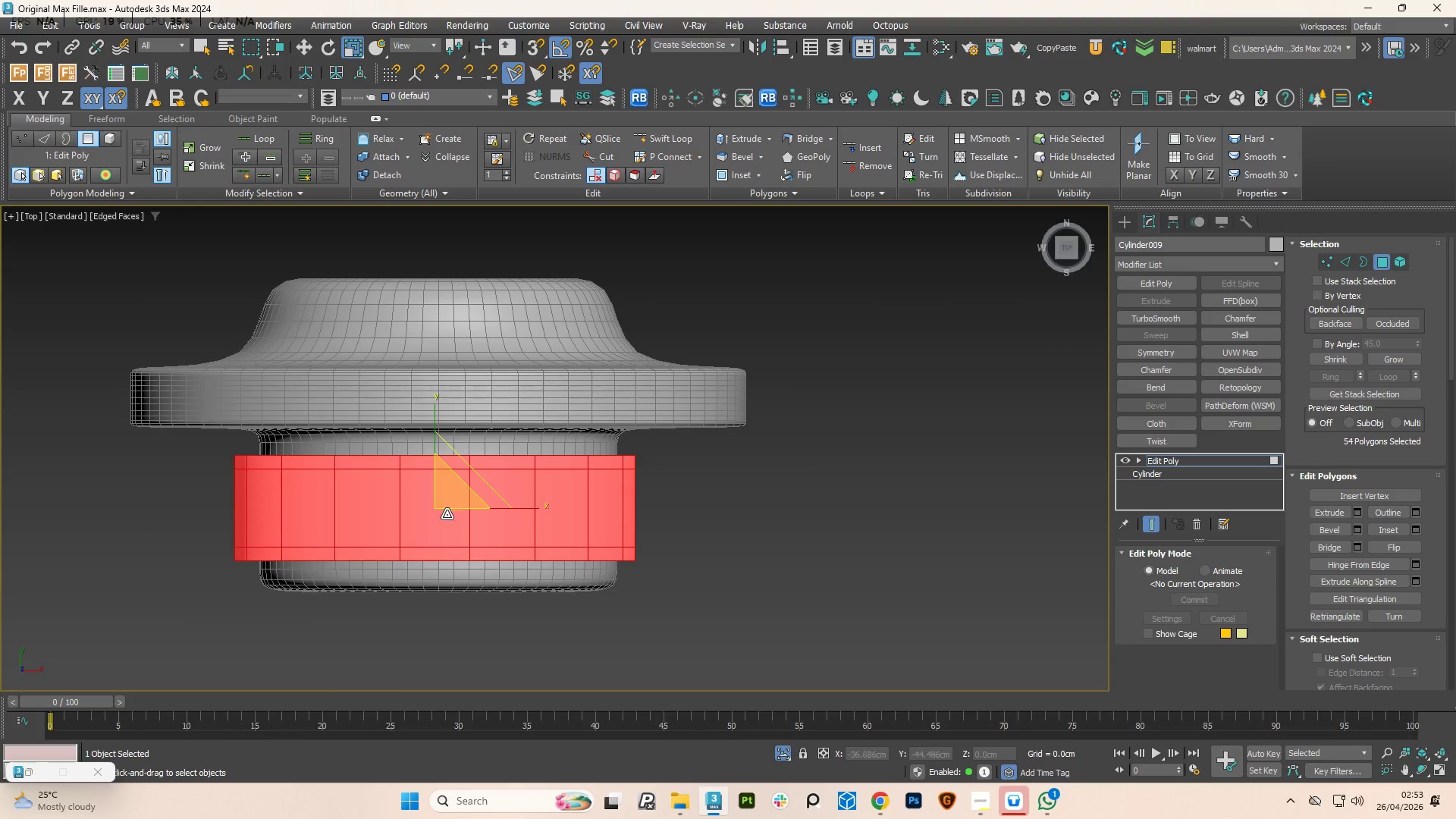 
hold_key(key=AltLeft, duration=0.97)
 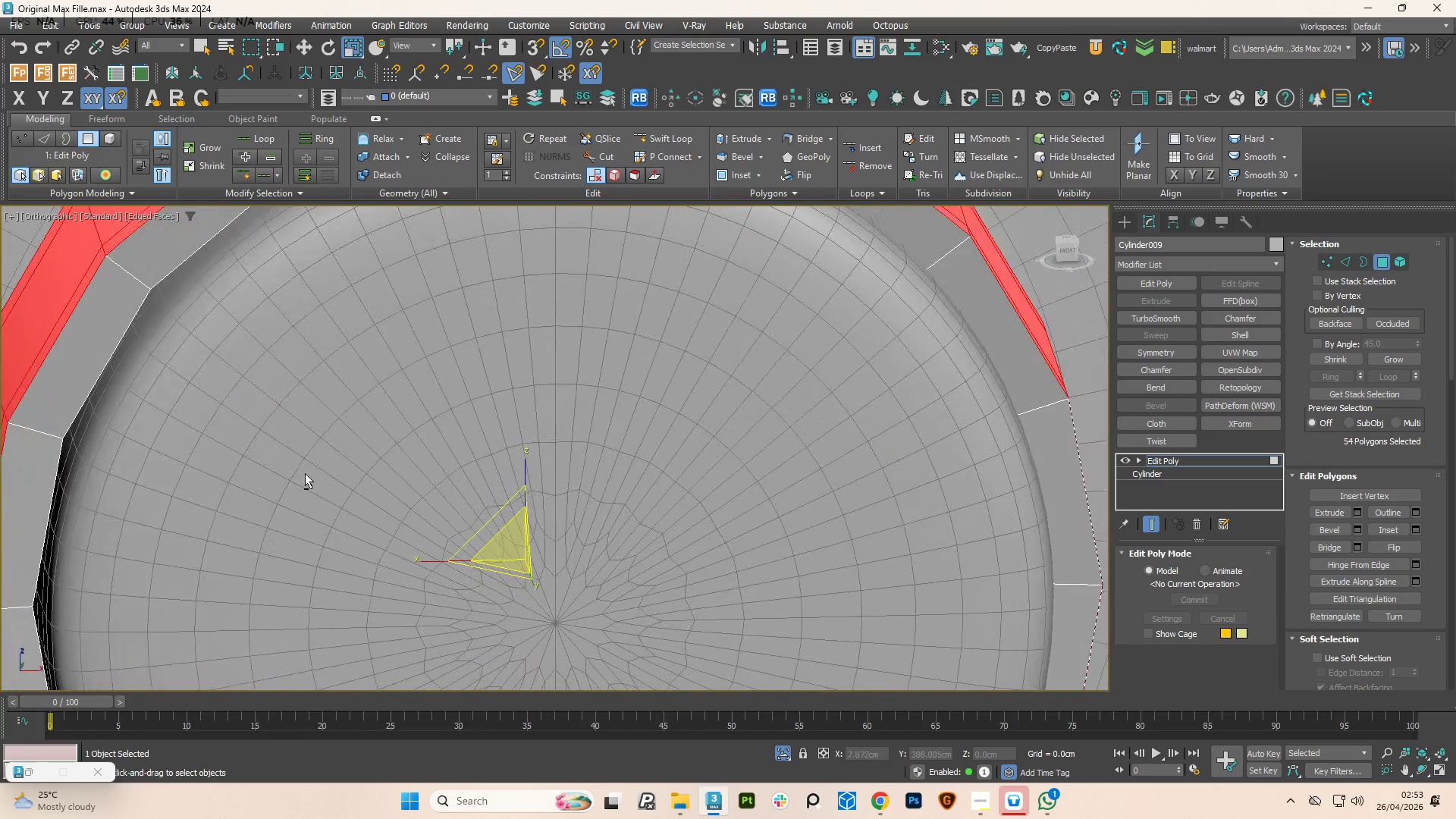 
scroll: coordinate [375, 491], scroll_direction: up, amount: 3.0
 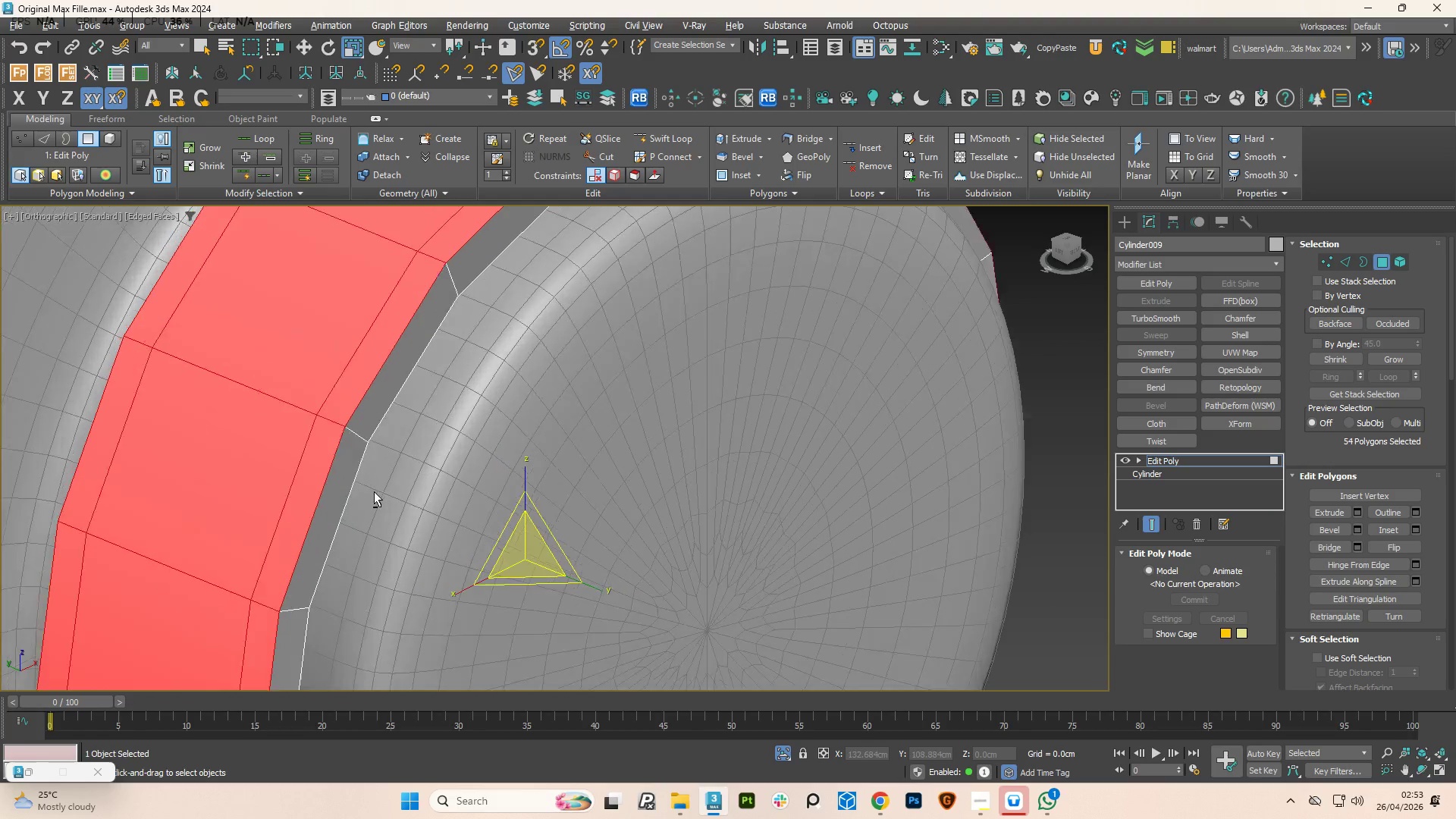 
hold_key(key=AltLeft, duration=2.11)
scroll: coordinate [328, 483], scroll_direction: down, amount: 2.0
 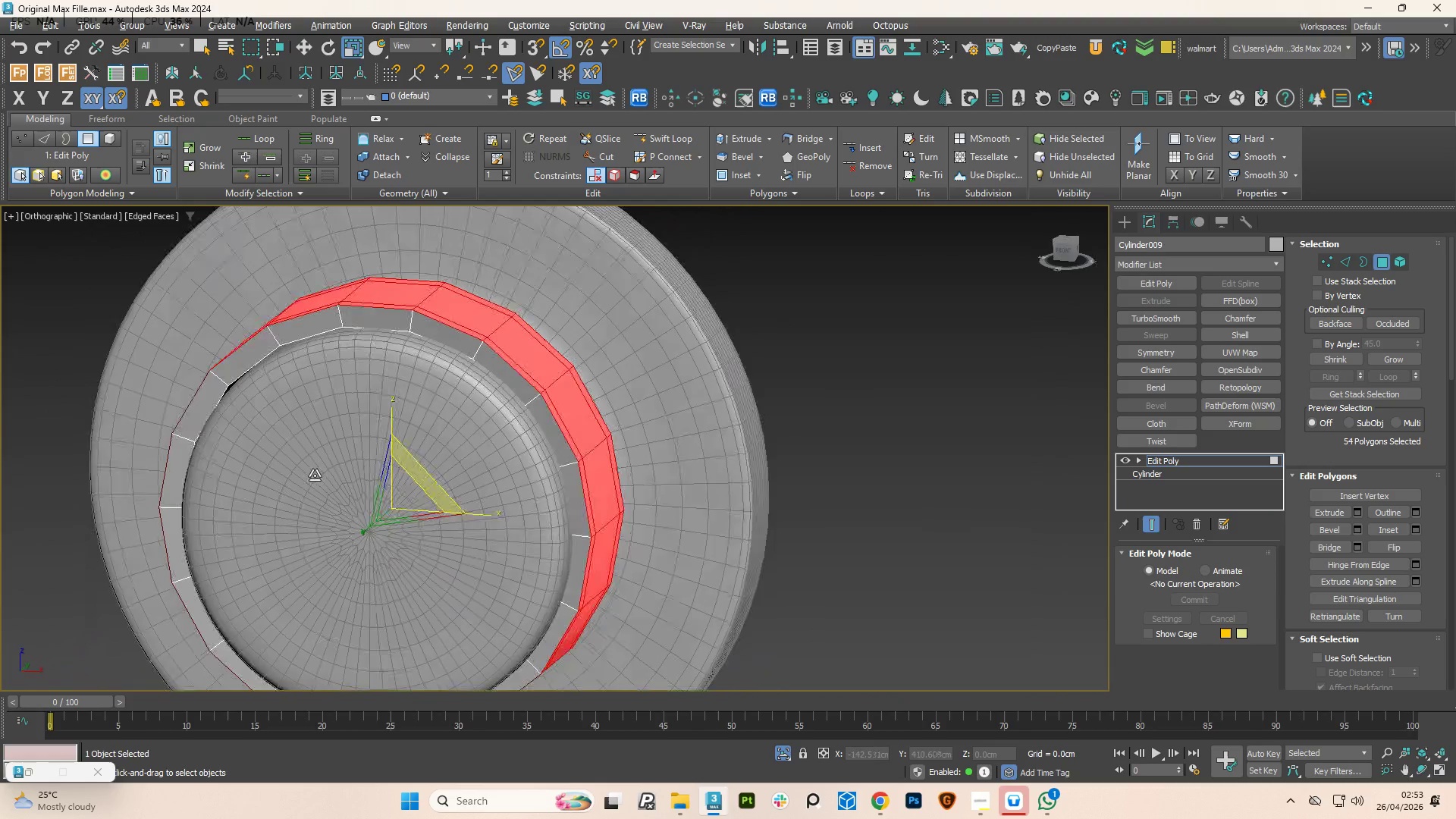 
hold_key(key=AltLeft, duration=1.31)
 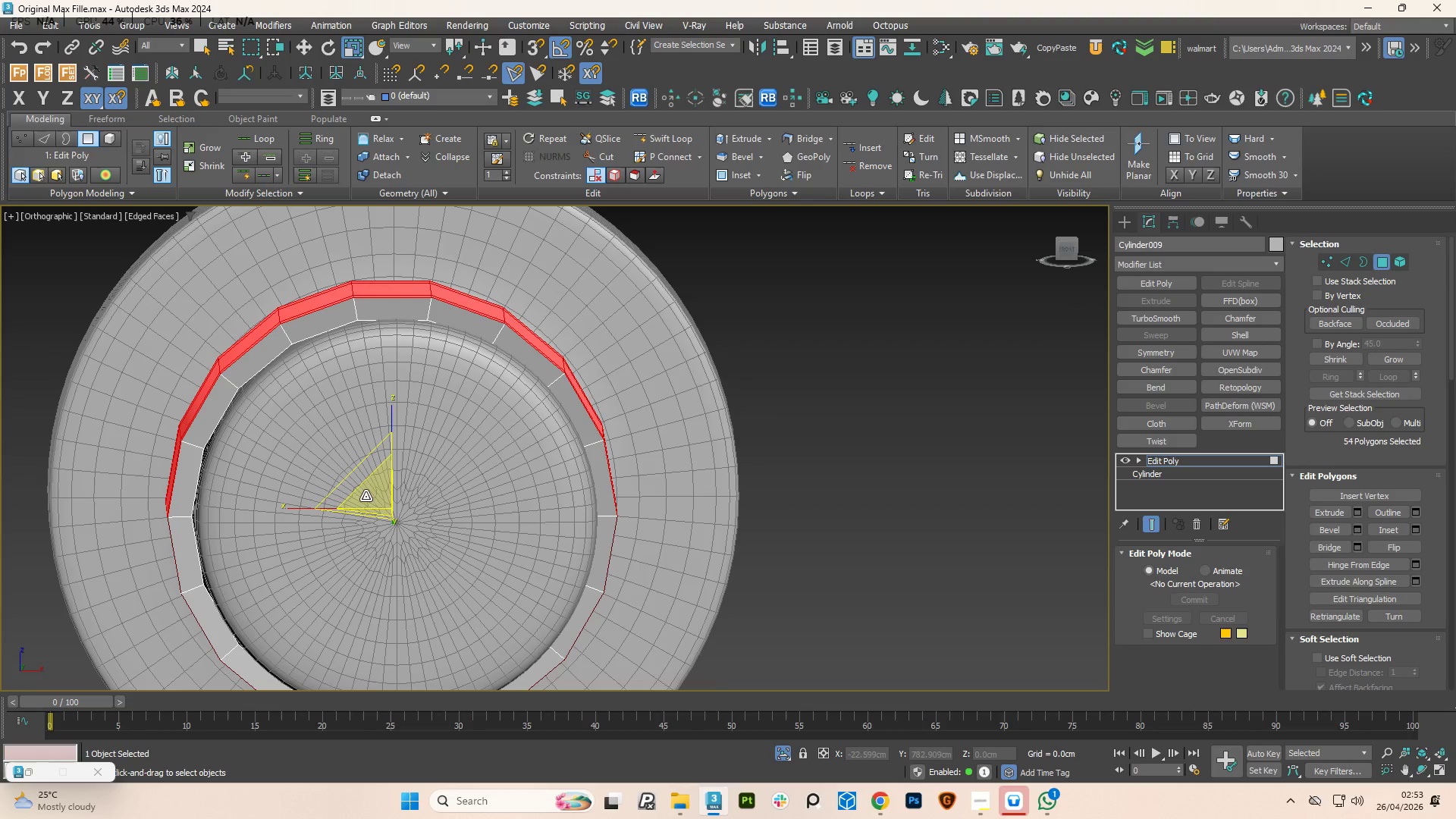 
left_click_drag(start_coordinate=[374, 500], to_coordinate=[369, 478])
 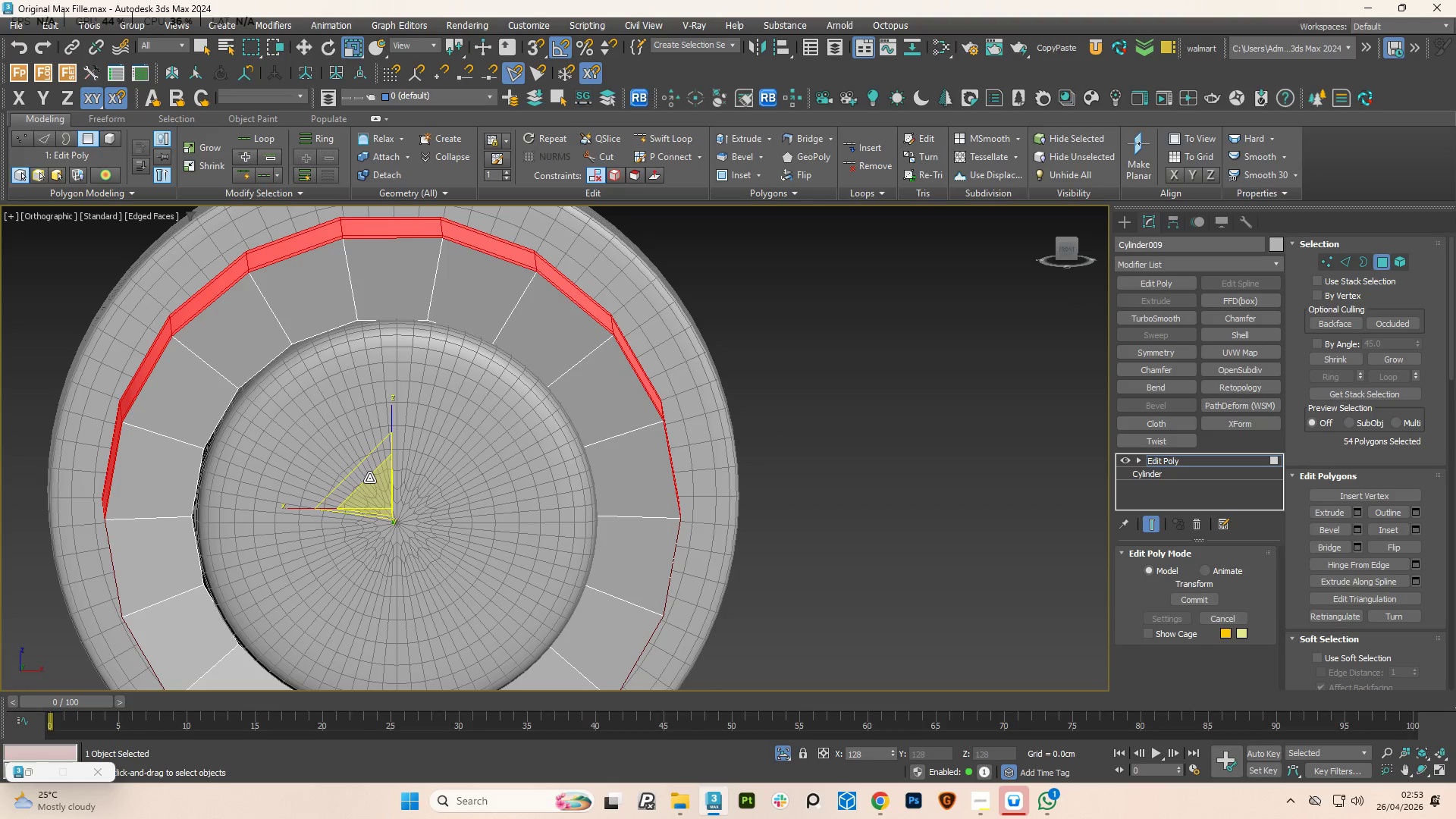 
hold_key(key=AltLeft, duration=6.03)
 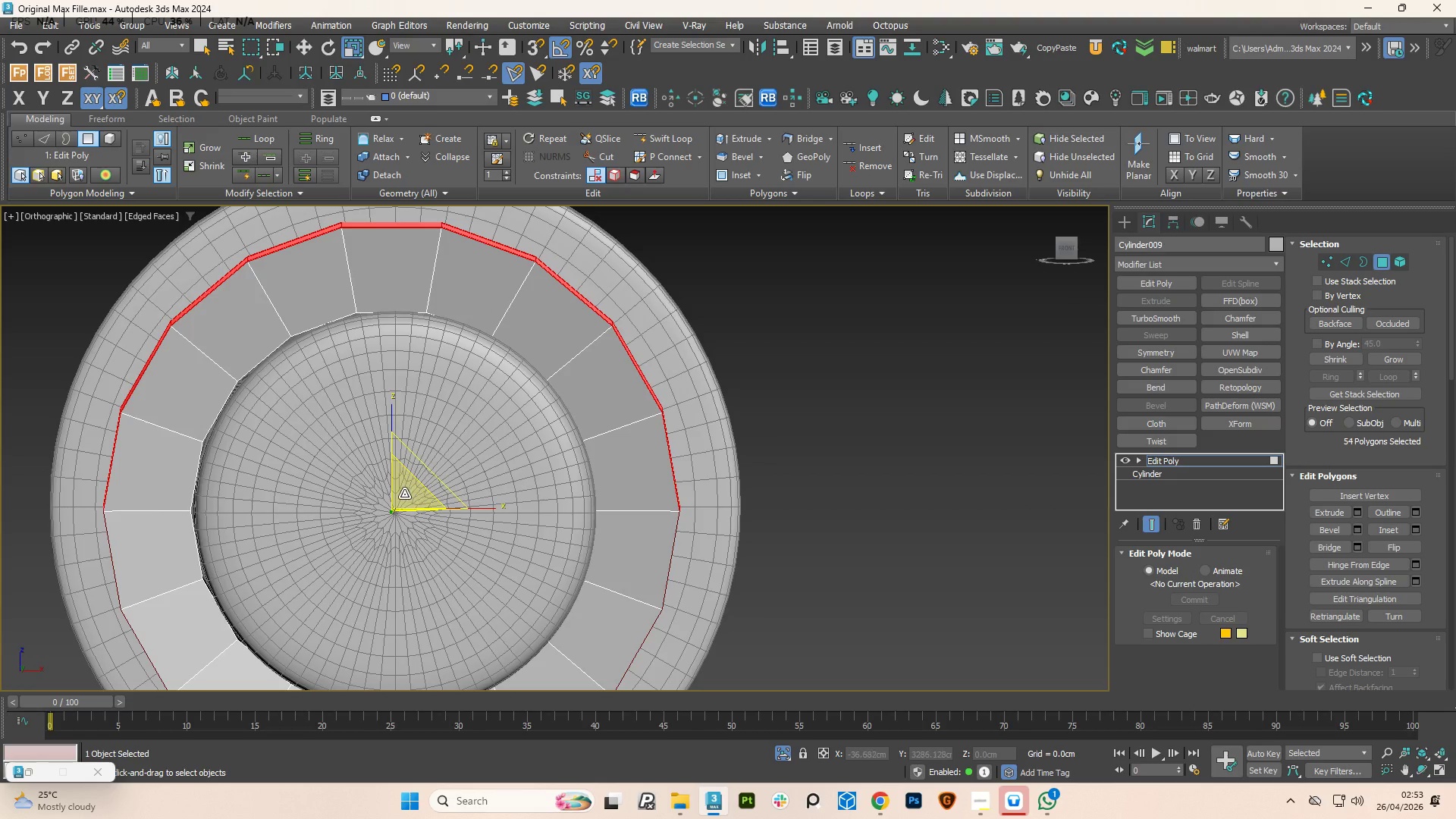 
left_click_drag(start_coordinate=[404, 494], to_coordinate=[405, 461])
 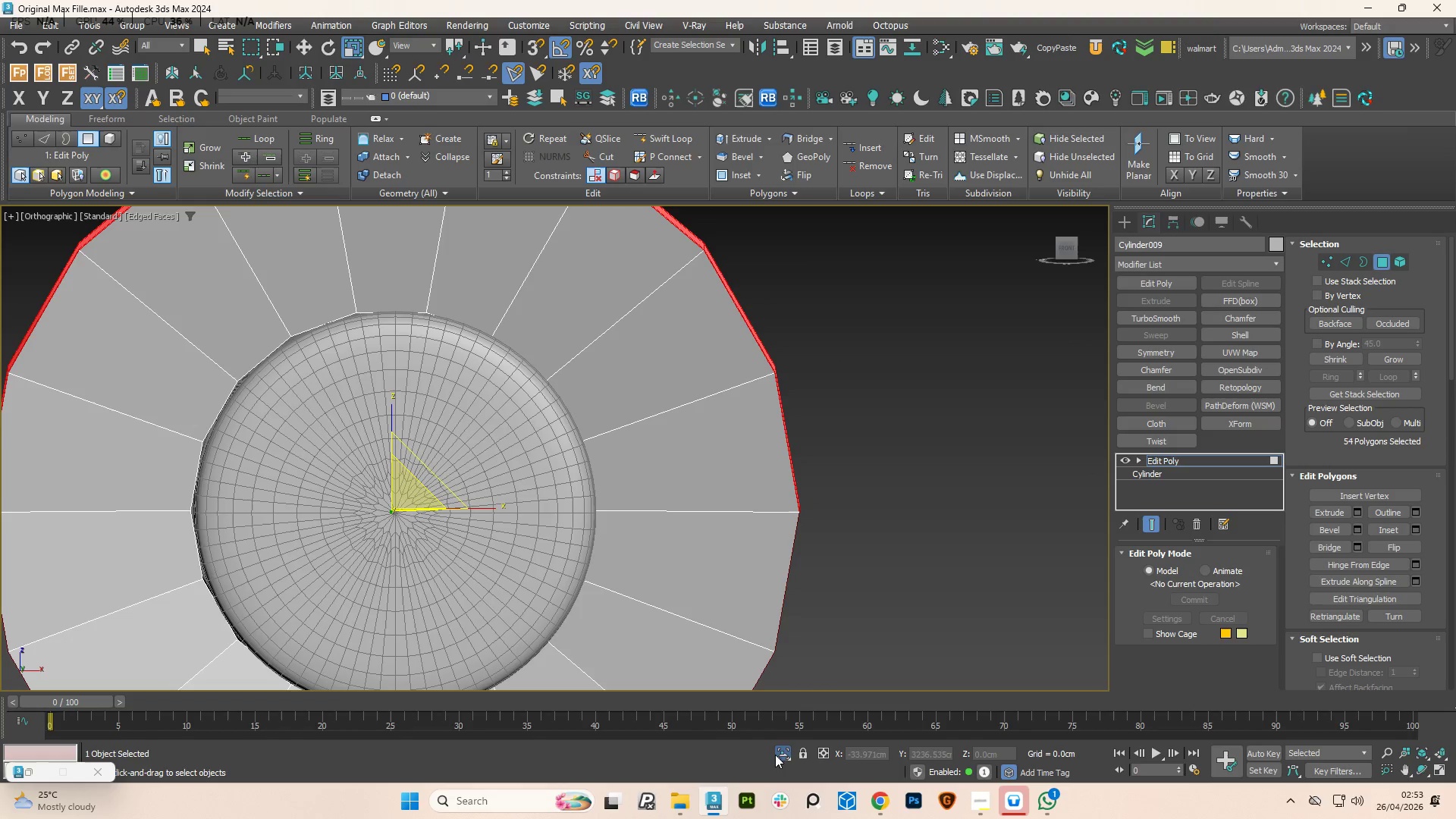 
left_click([783, 755])
 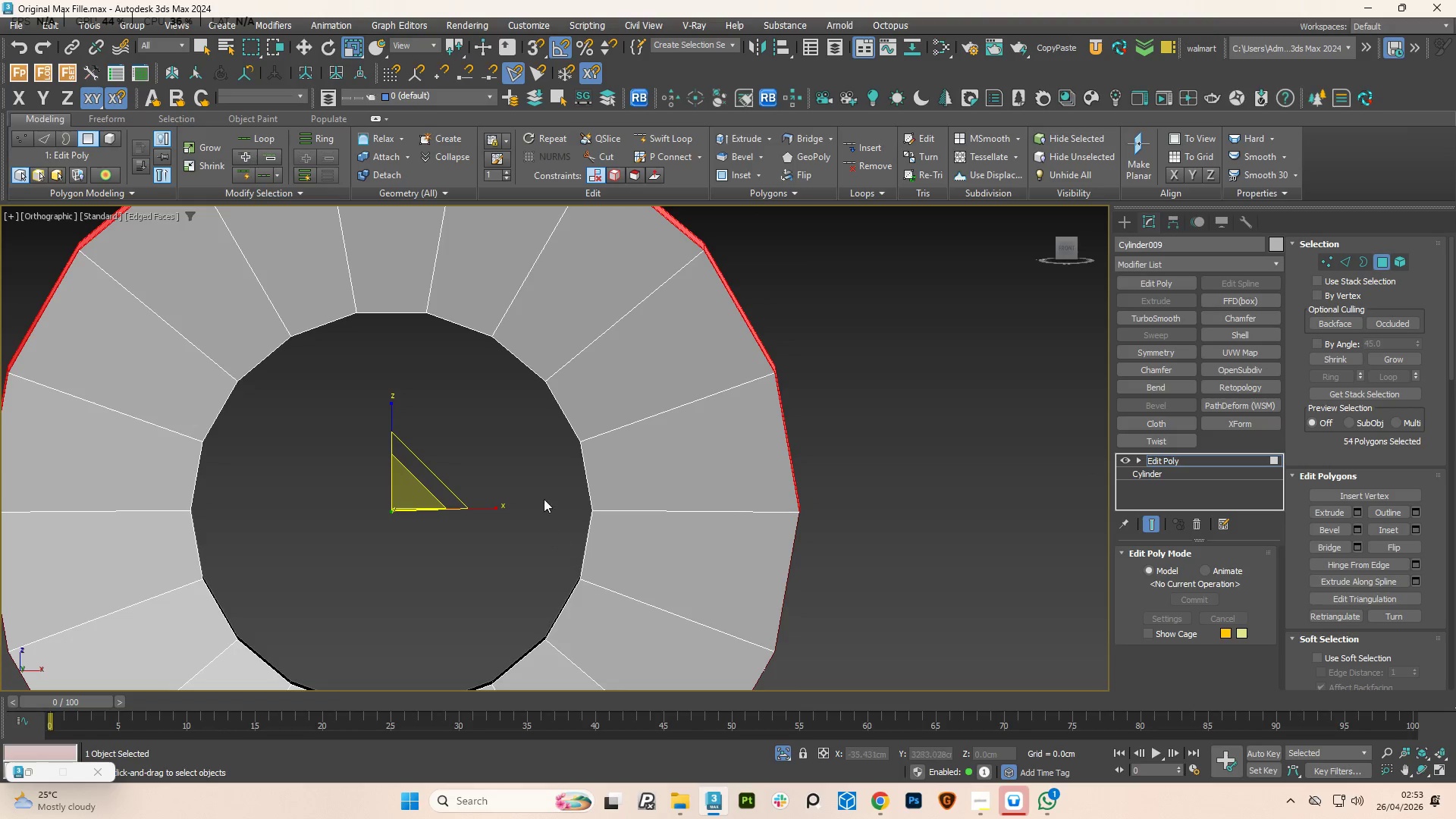 
scroll: coordinate [535, 495], scroll_direction: down, amount: 2.0
 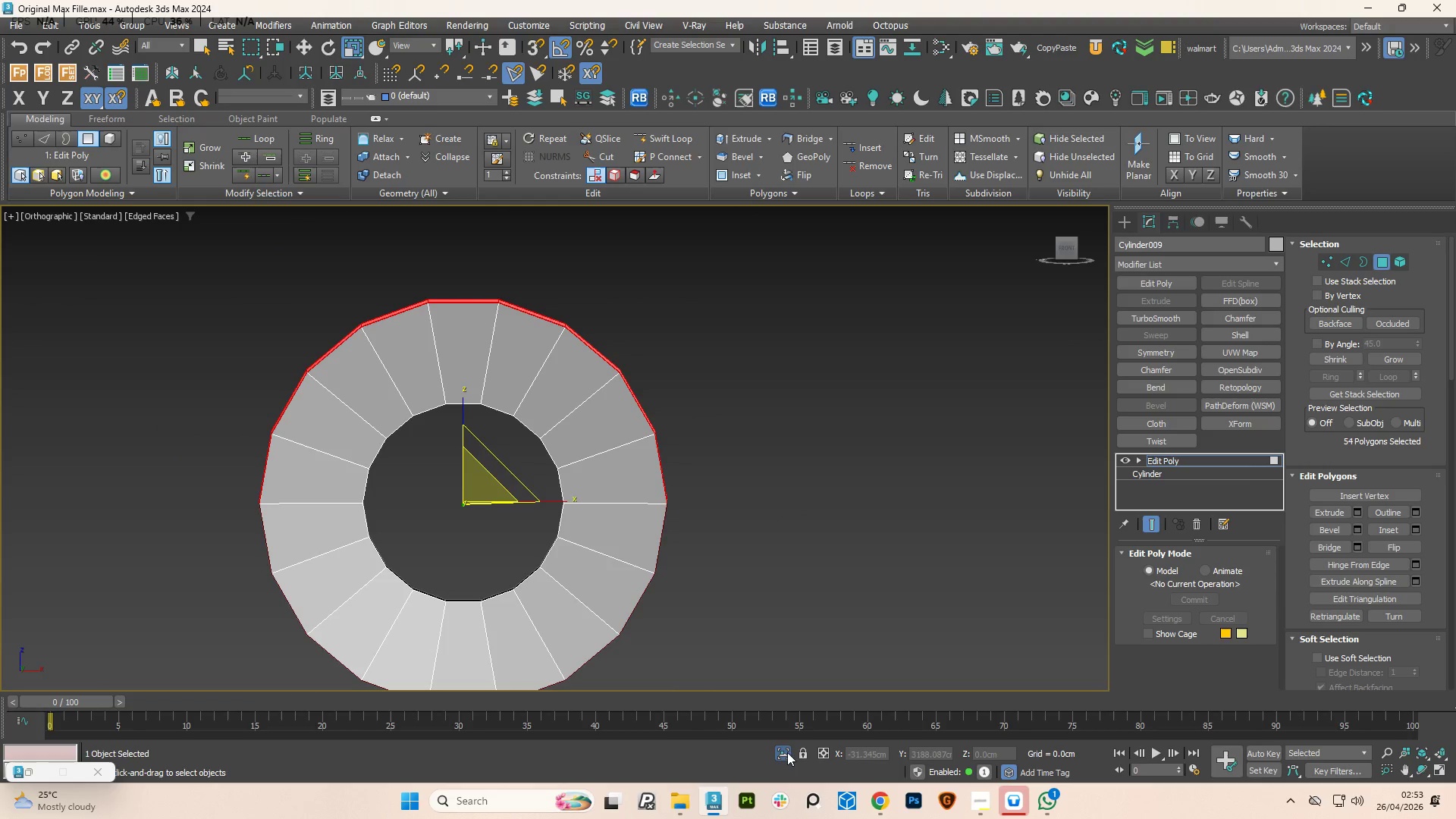 
left_click([786, 757])
 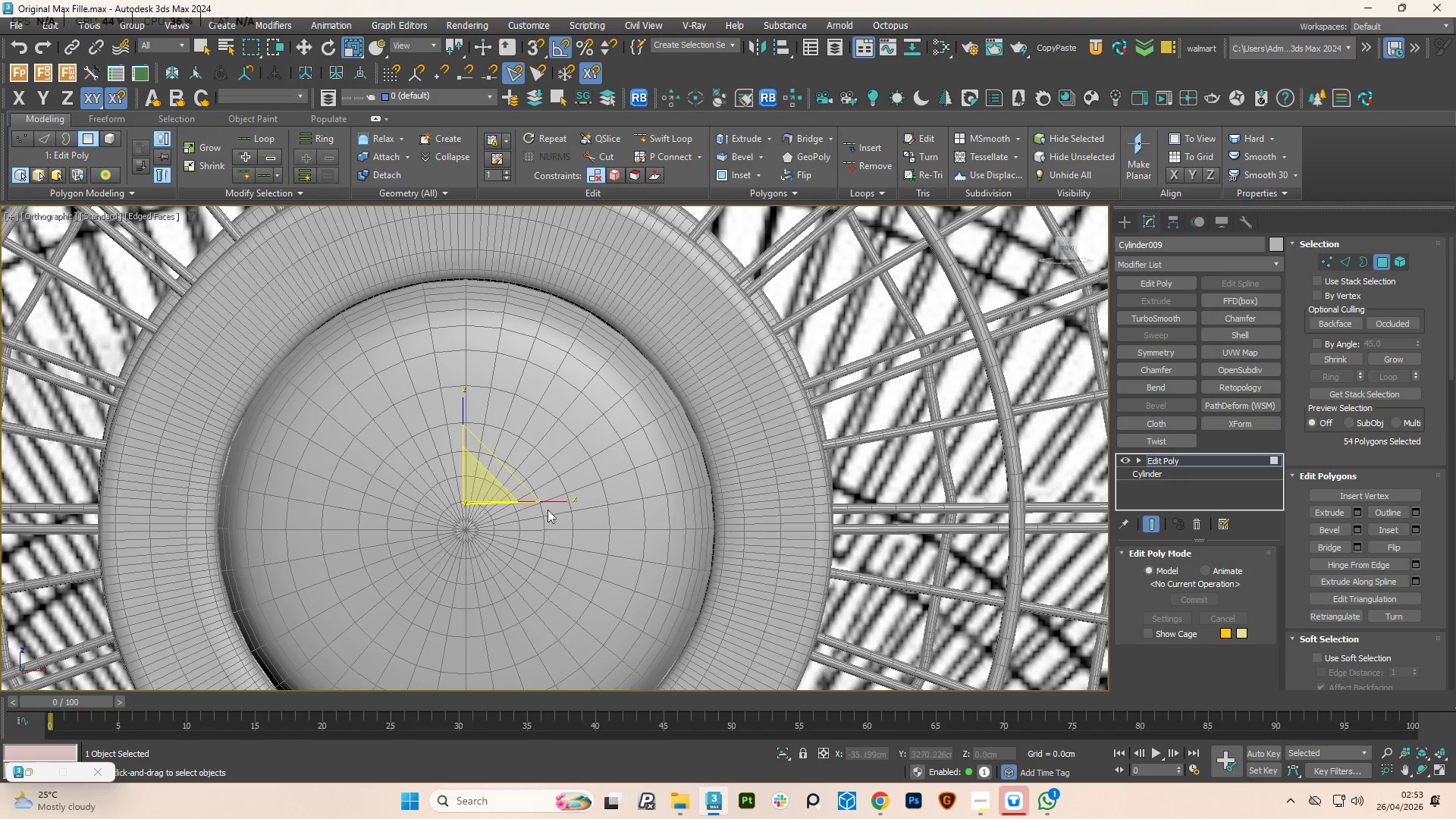 
hold_key(key=AltLeft, duration=3.66)
 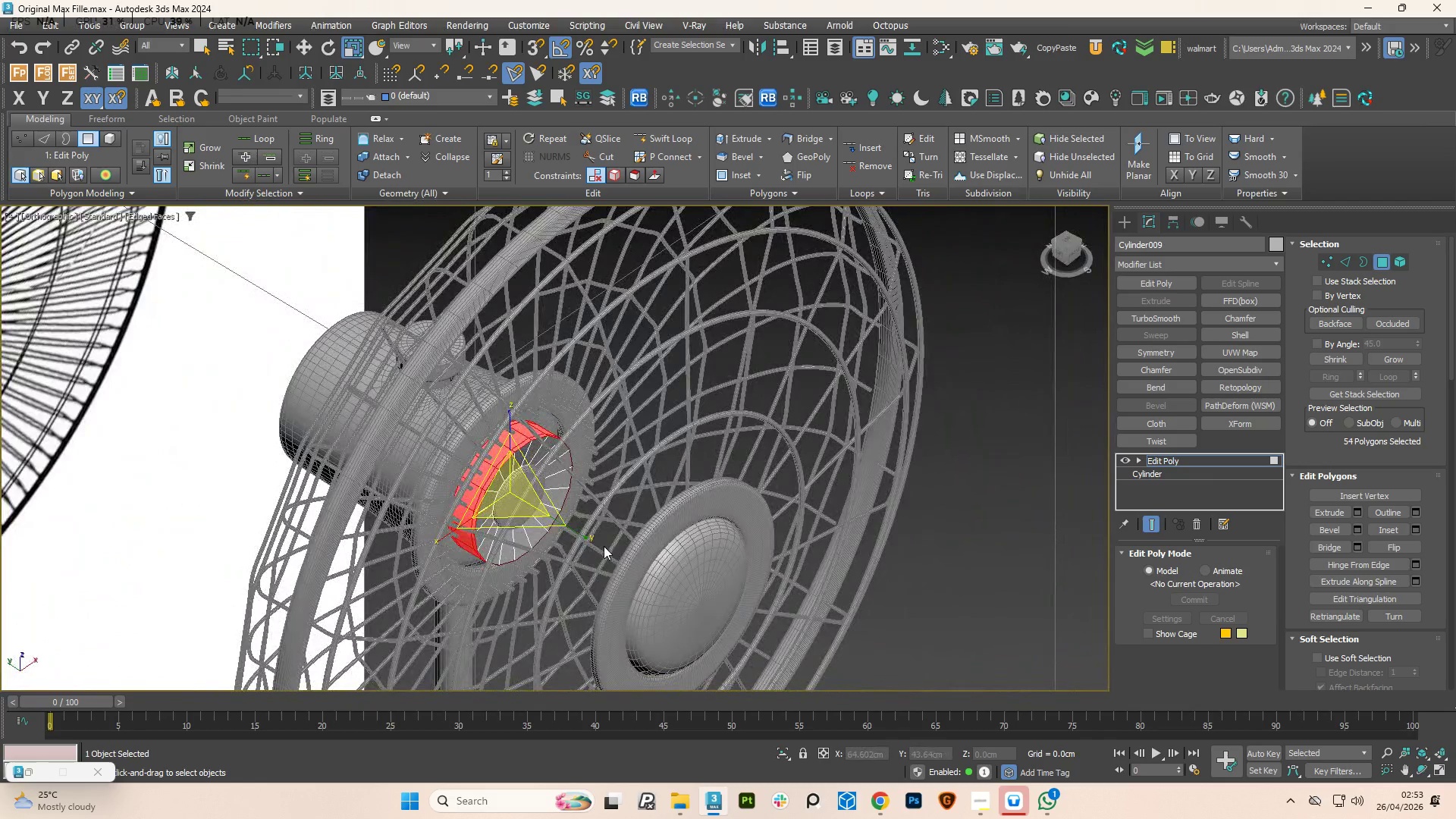 
scroll: coordinate [535, 487], scroll_direction: down, amount: 3.0
 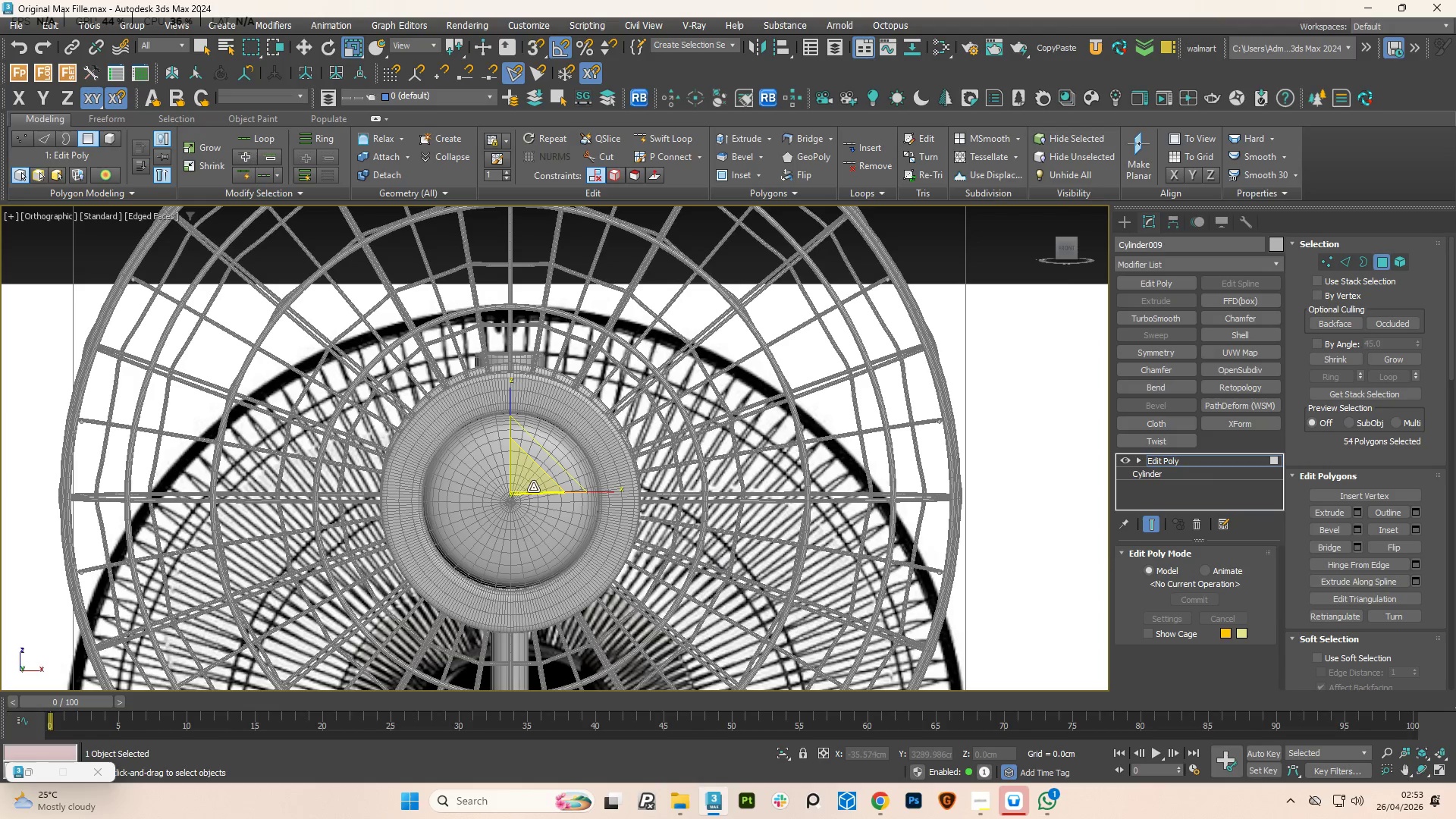 
key(Control+Z)
 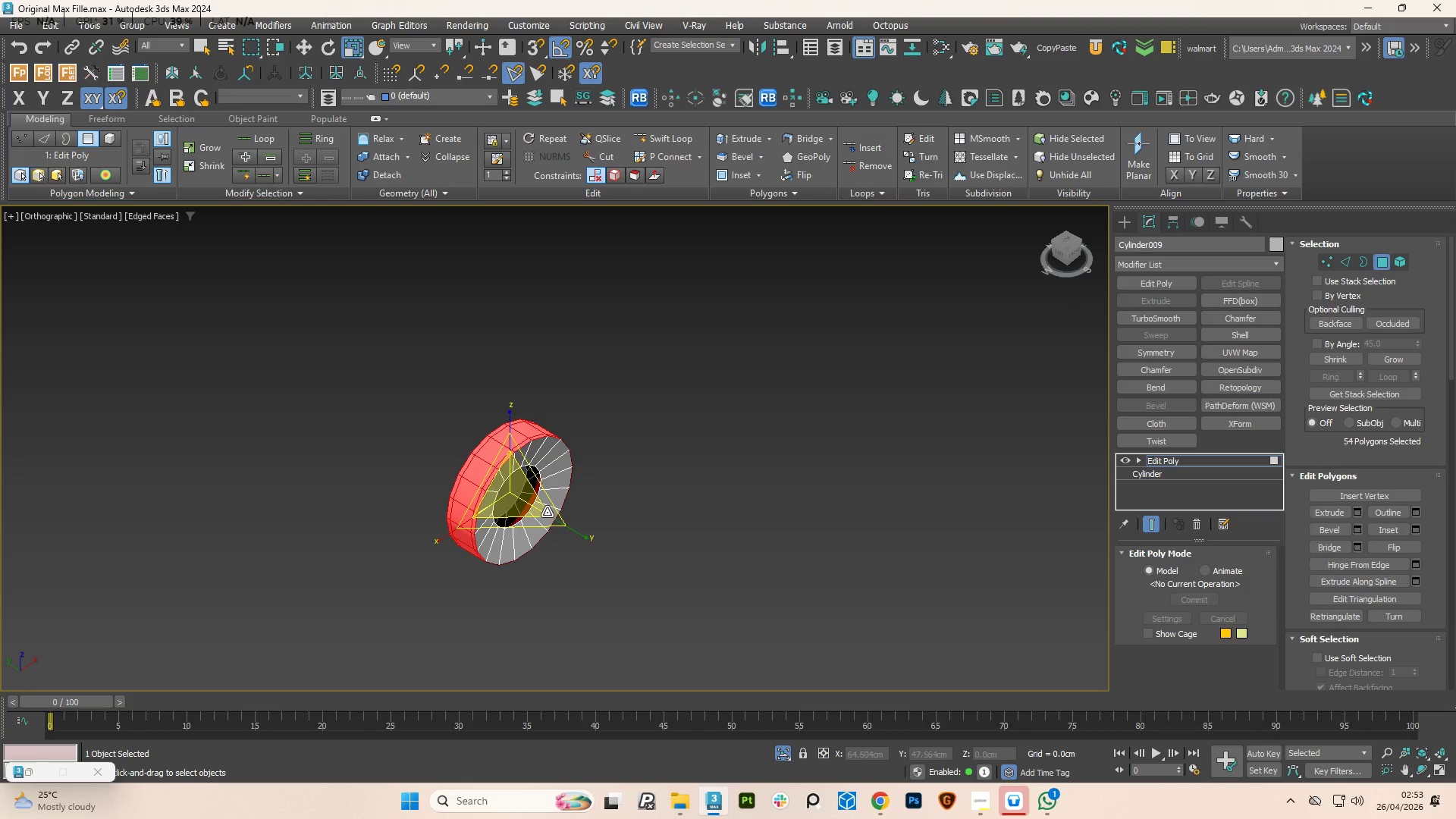 
hold_key(key=AltLeft, duration=1.67)
 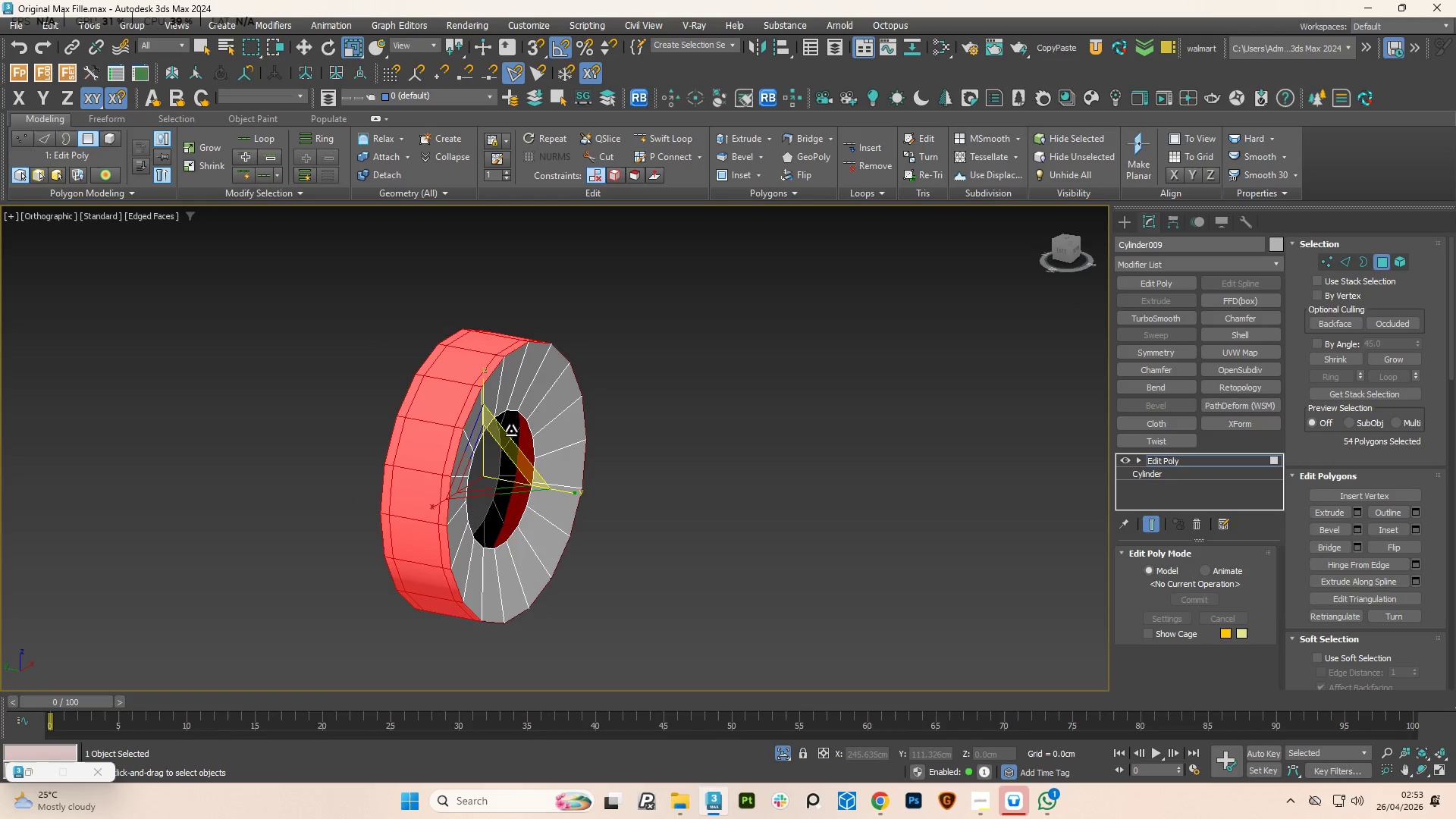 
scroll: coordinate [511, 430], scroll_direction: up, amount: 3.0
 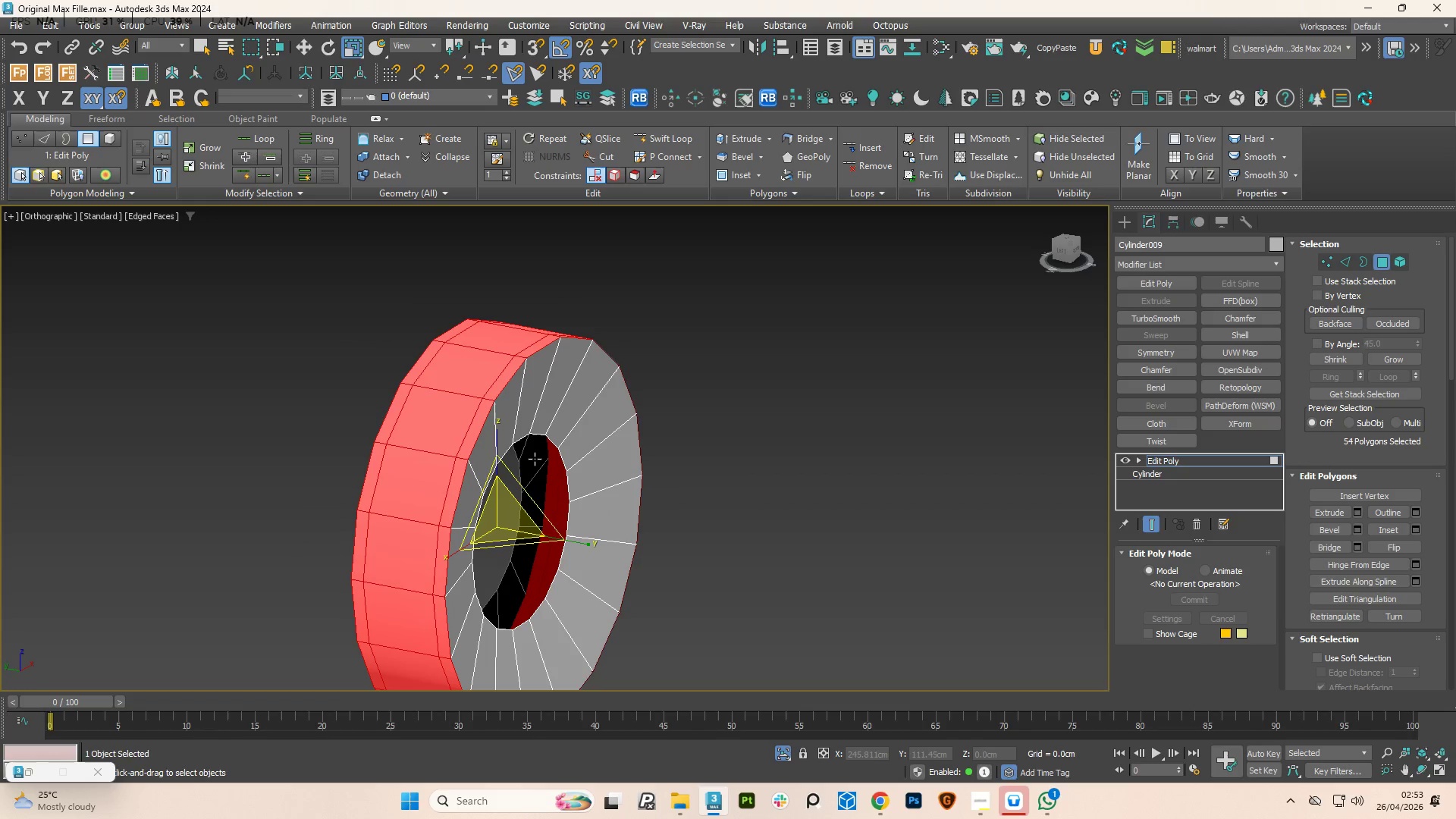 
key(2)
 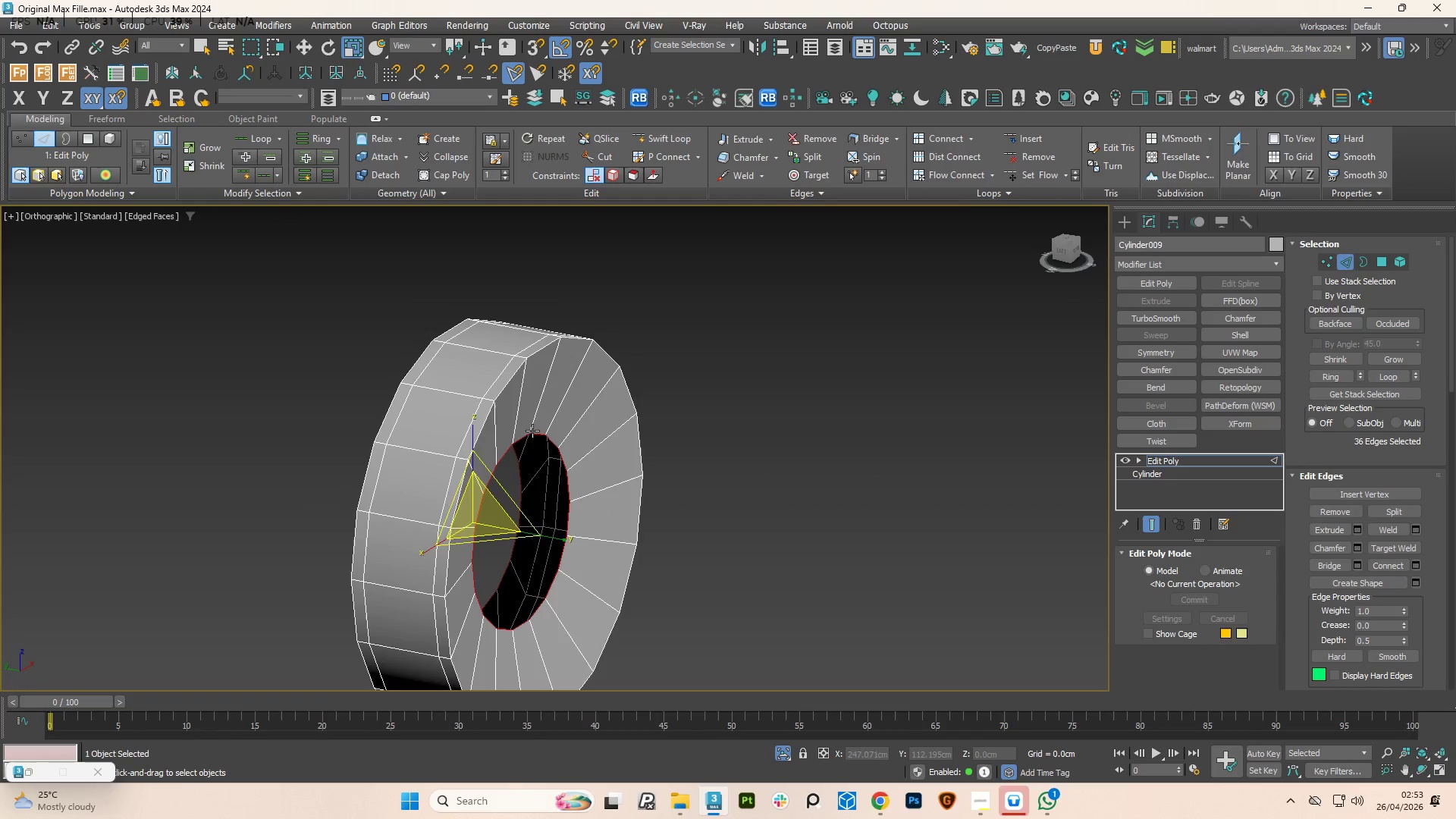 
scroll: coordinate [529, 435], scroll_direction: up, amount: 2.0
 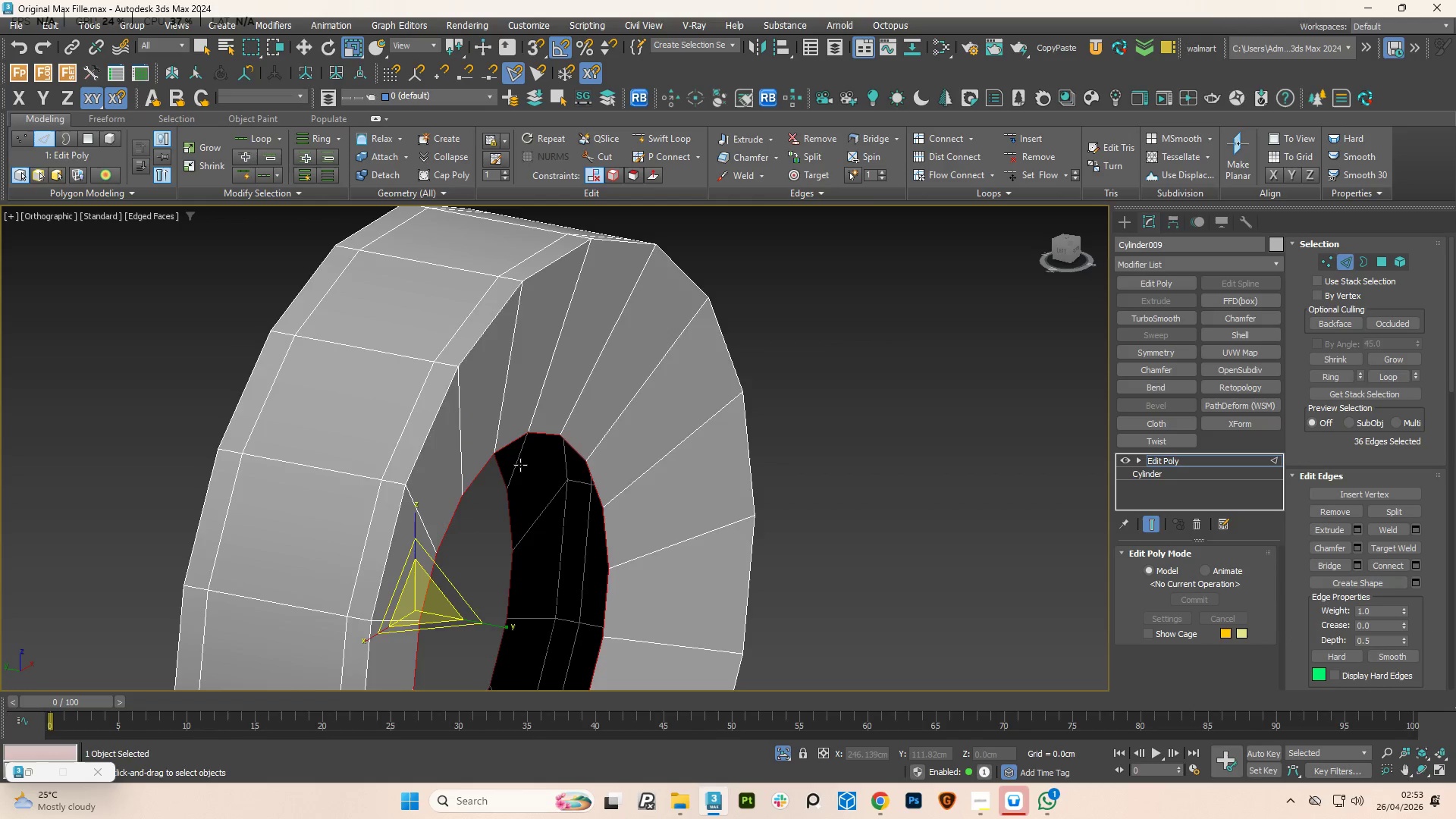 
scroll: coordinate [557, 451], scroll_direction: down, amount: 2.0
 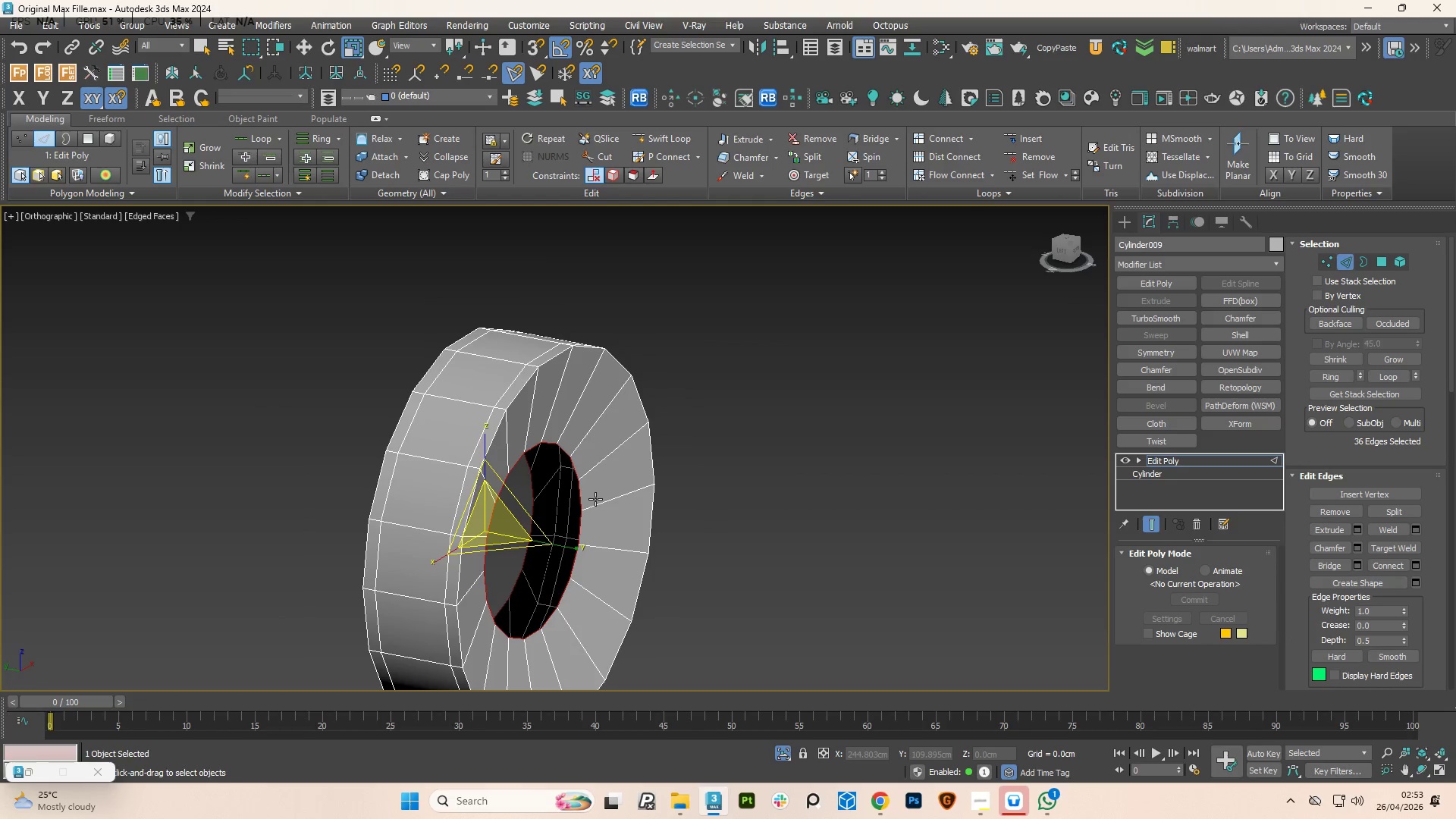 
key(1)
 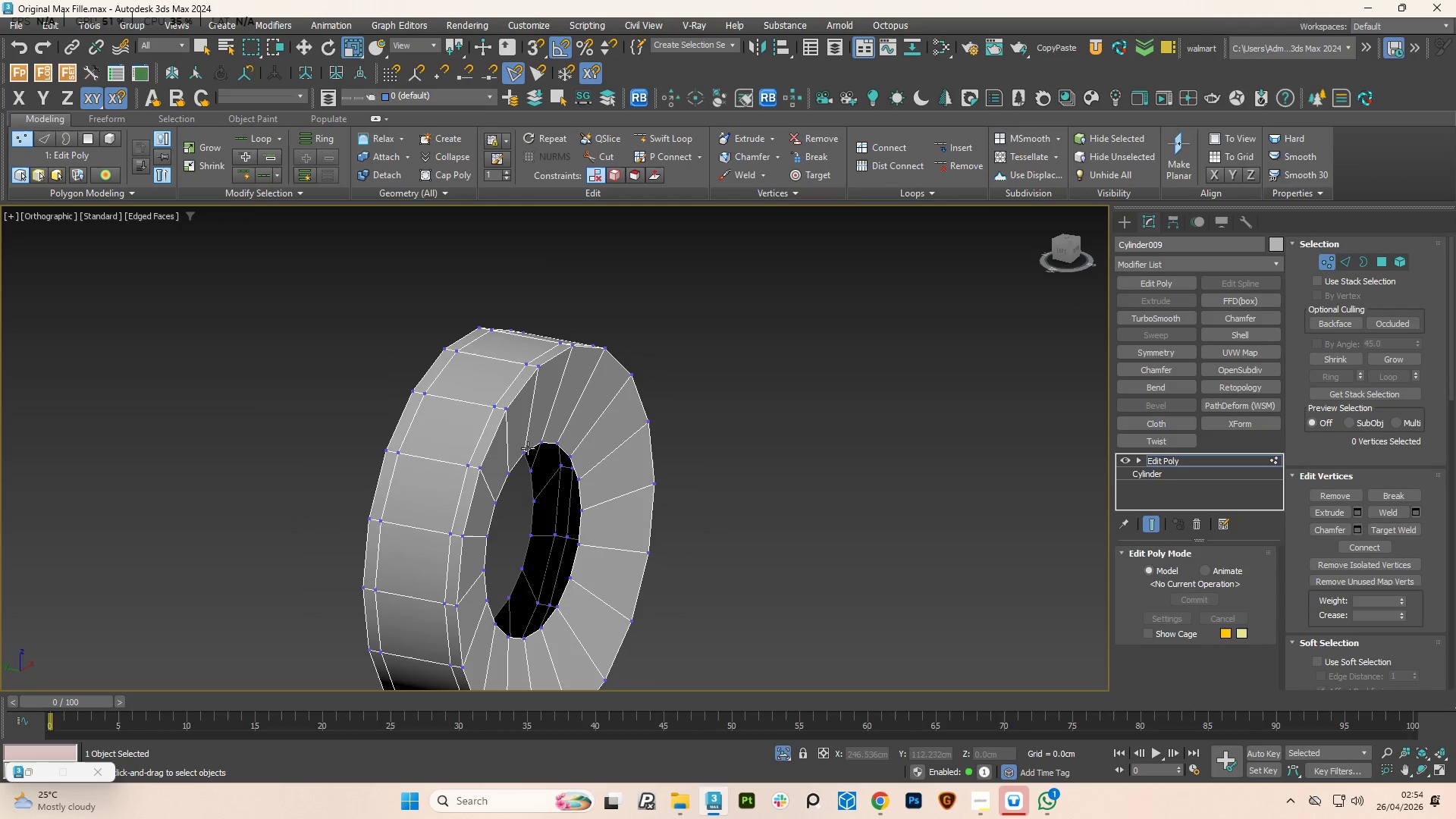 
left_click([522, 450])
 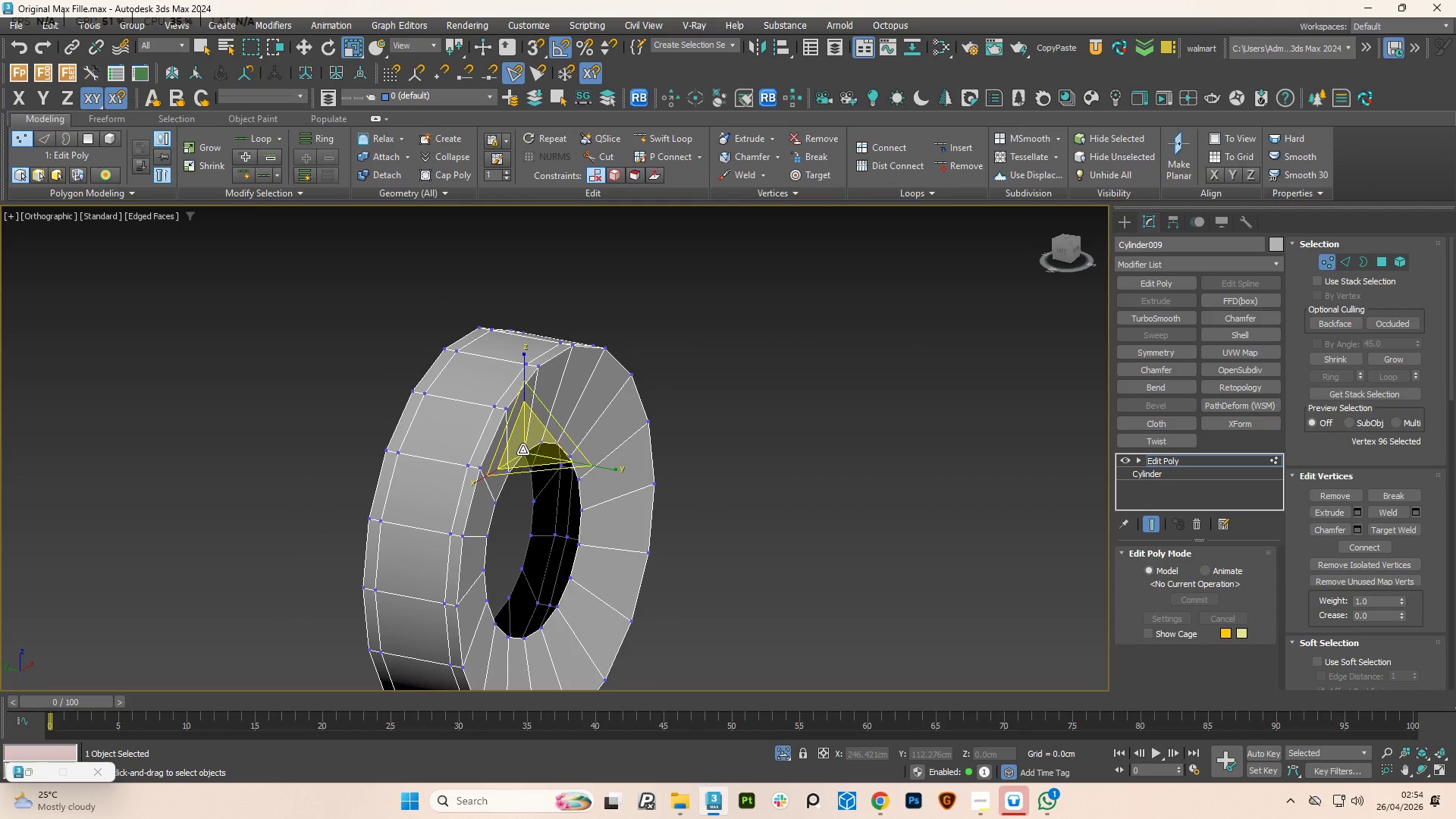 
hold_key(key=ControlLeft, duration=1.12)
double_click([542, 444])
 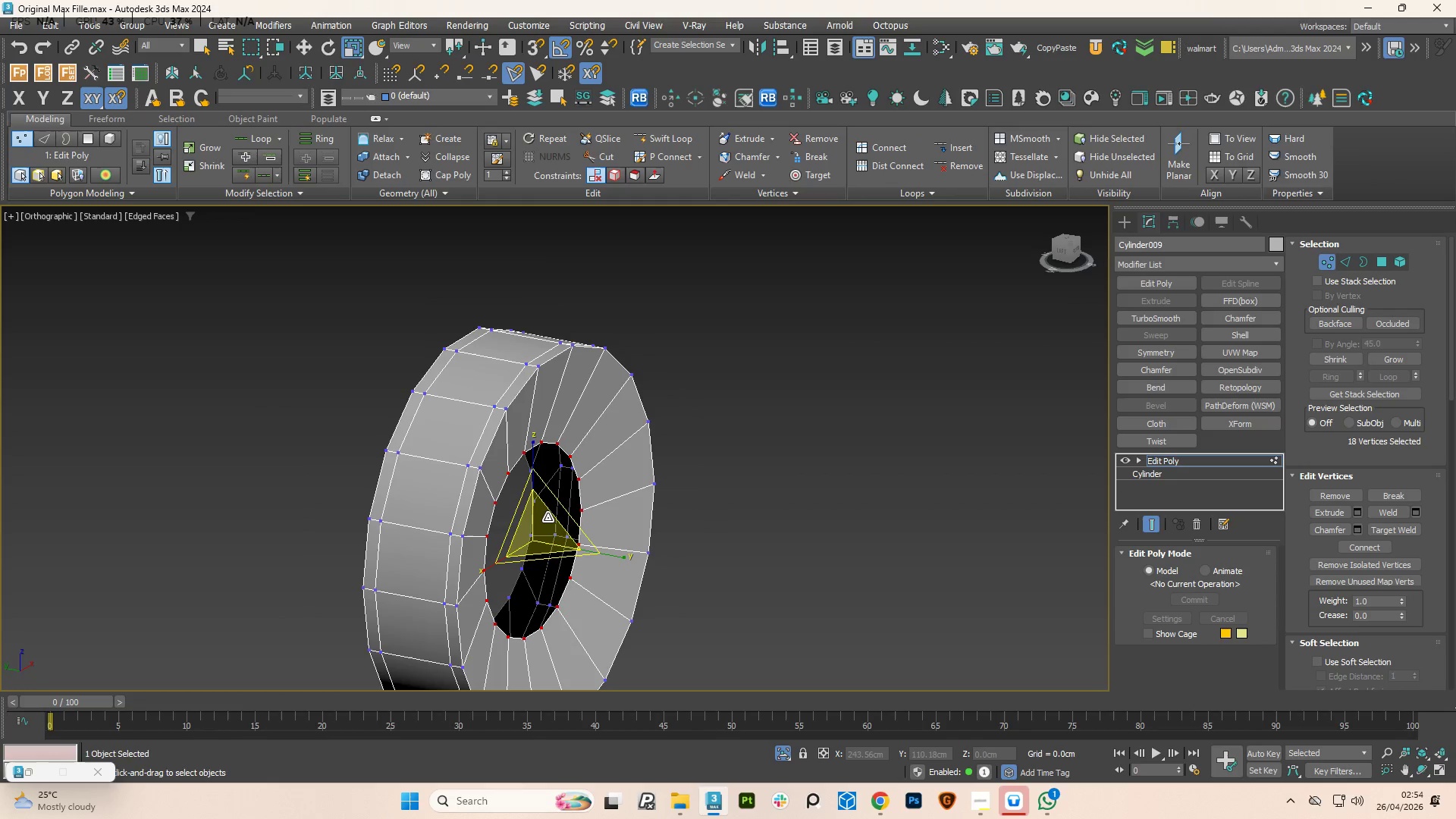 
key(W)
 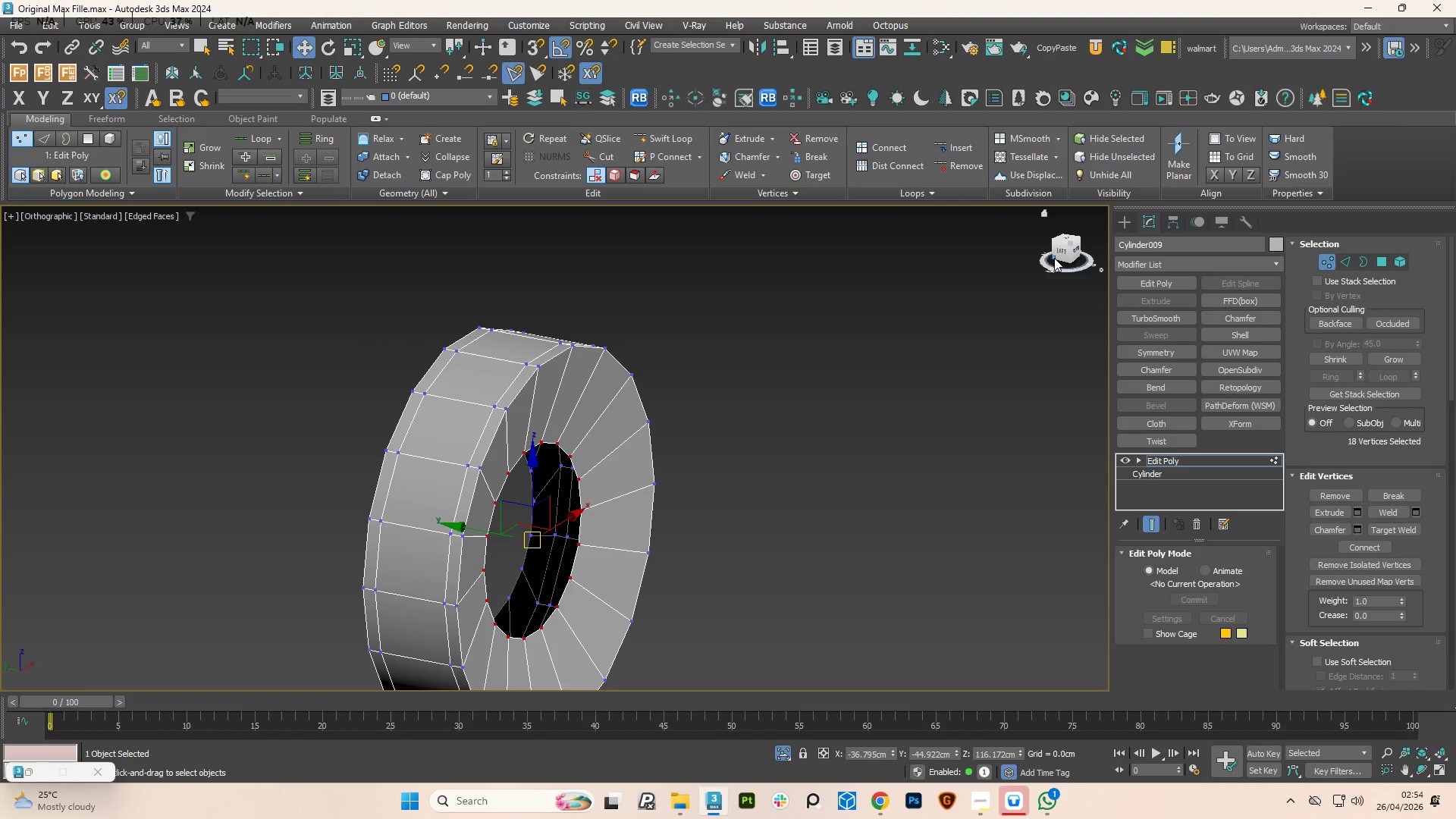 
left_click([1061, 251])
 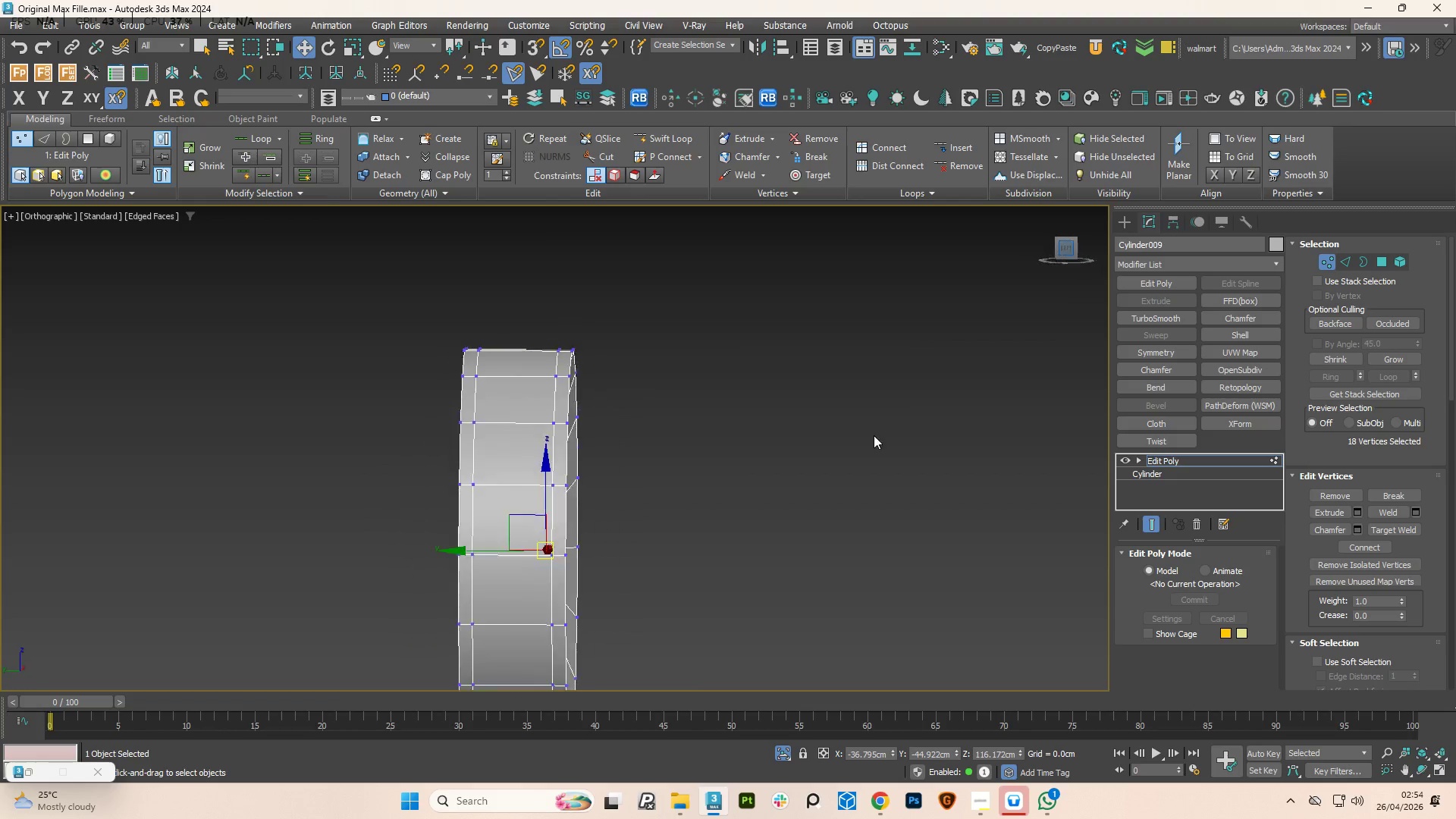 
key(F3)
 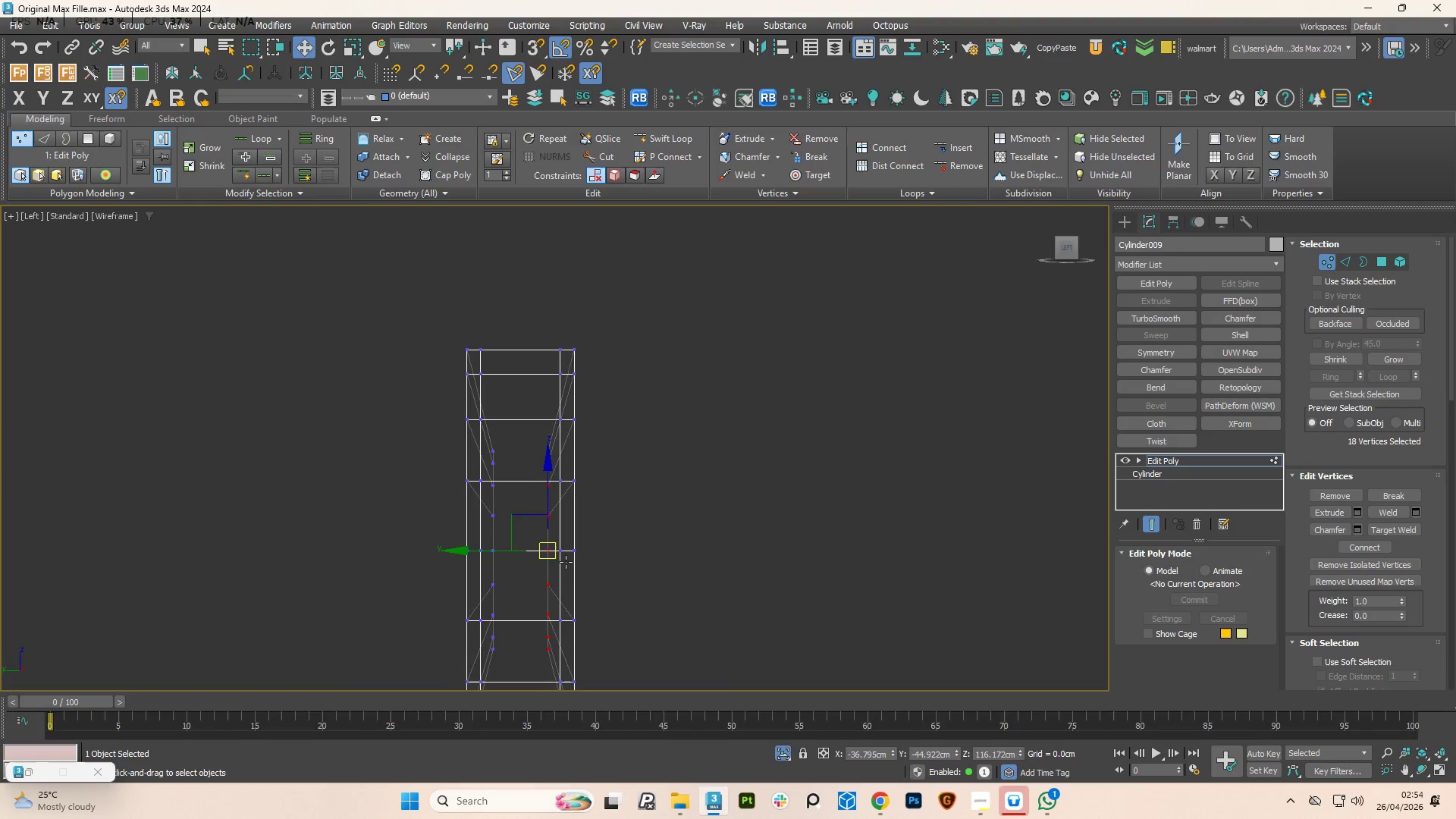 
scroll: coordinate [564, 569], scroll_direction: up, amount: 2.0
 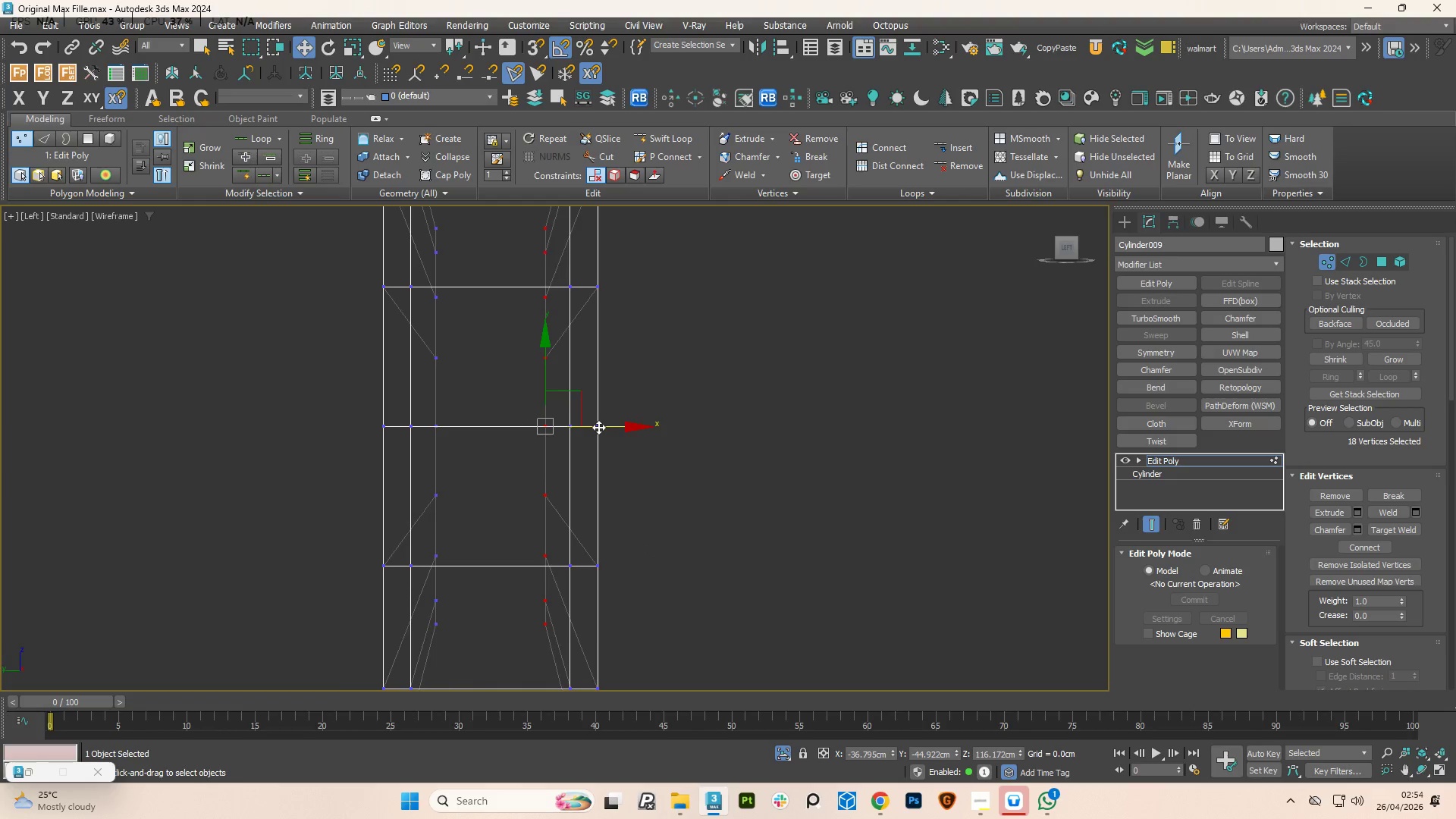 
key(S)
 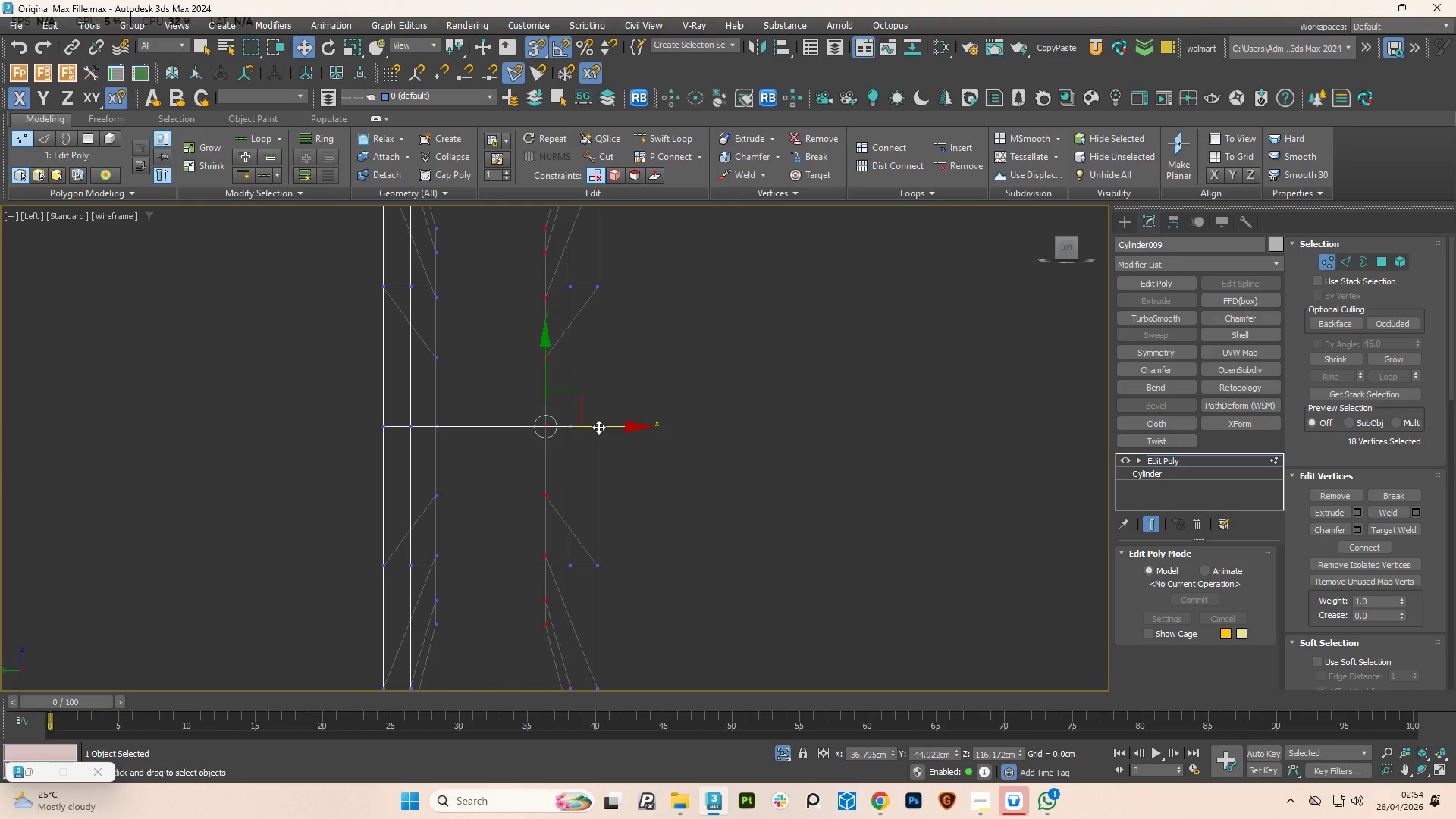 
left_click_drag(start_coordinate=[598, 427], to_coordinate=[596, 433])
 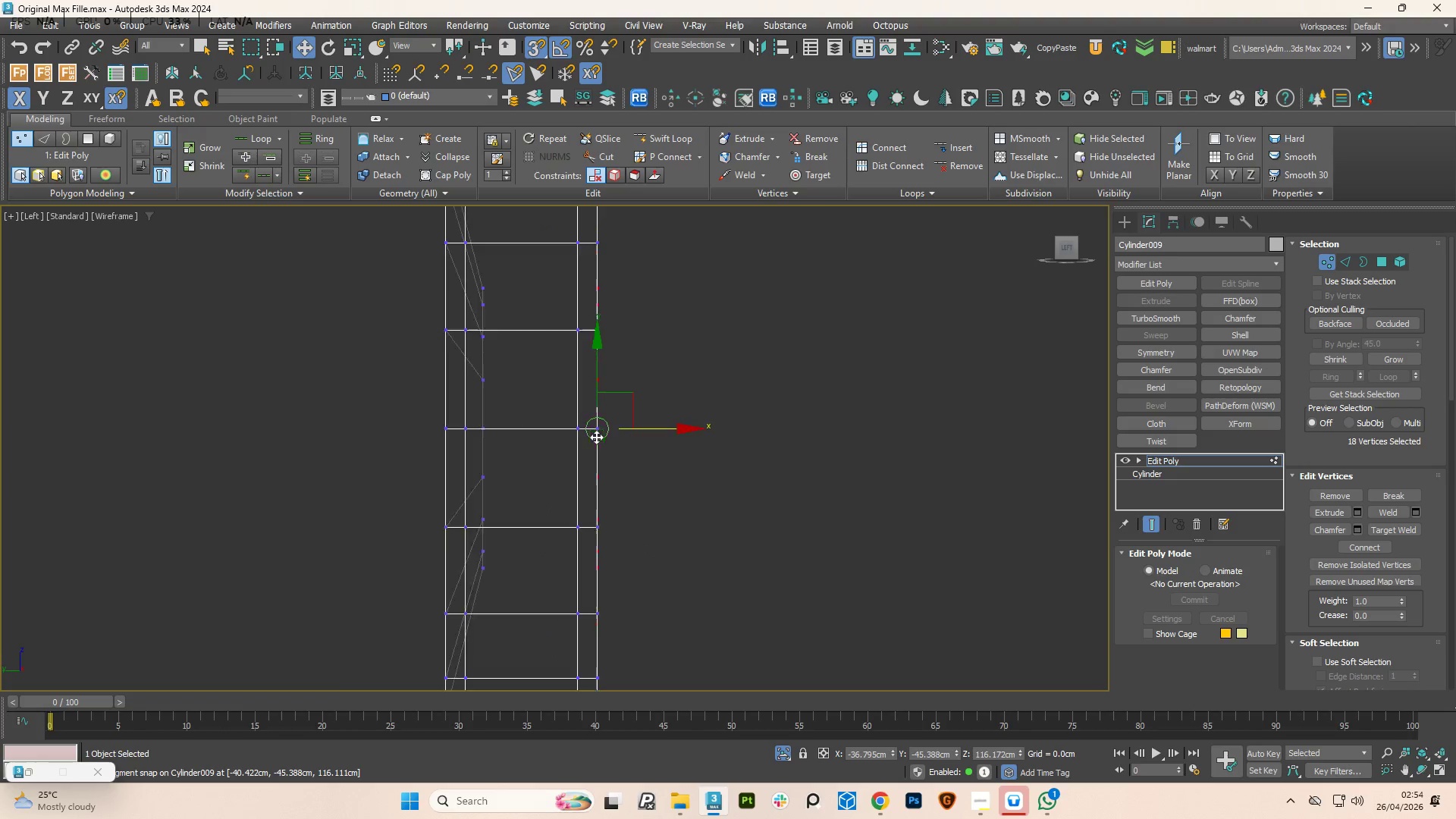 
hold_key(key=AltLeft, duration=1.0)
 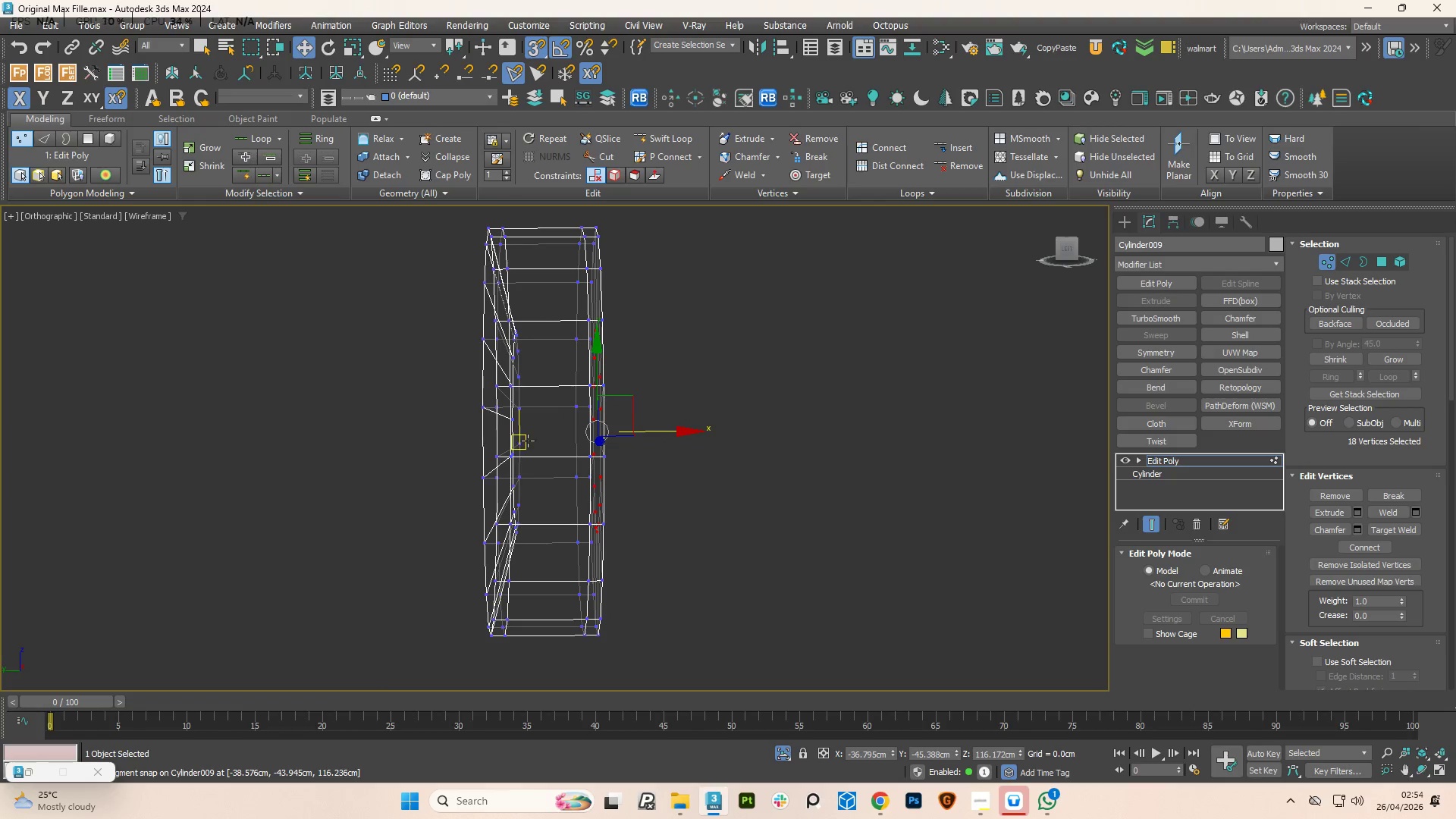 
scroll: coordinate [596, 440], scroll_direction: down, amount: 2.0
 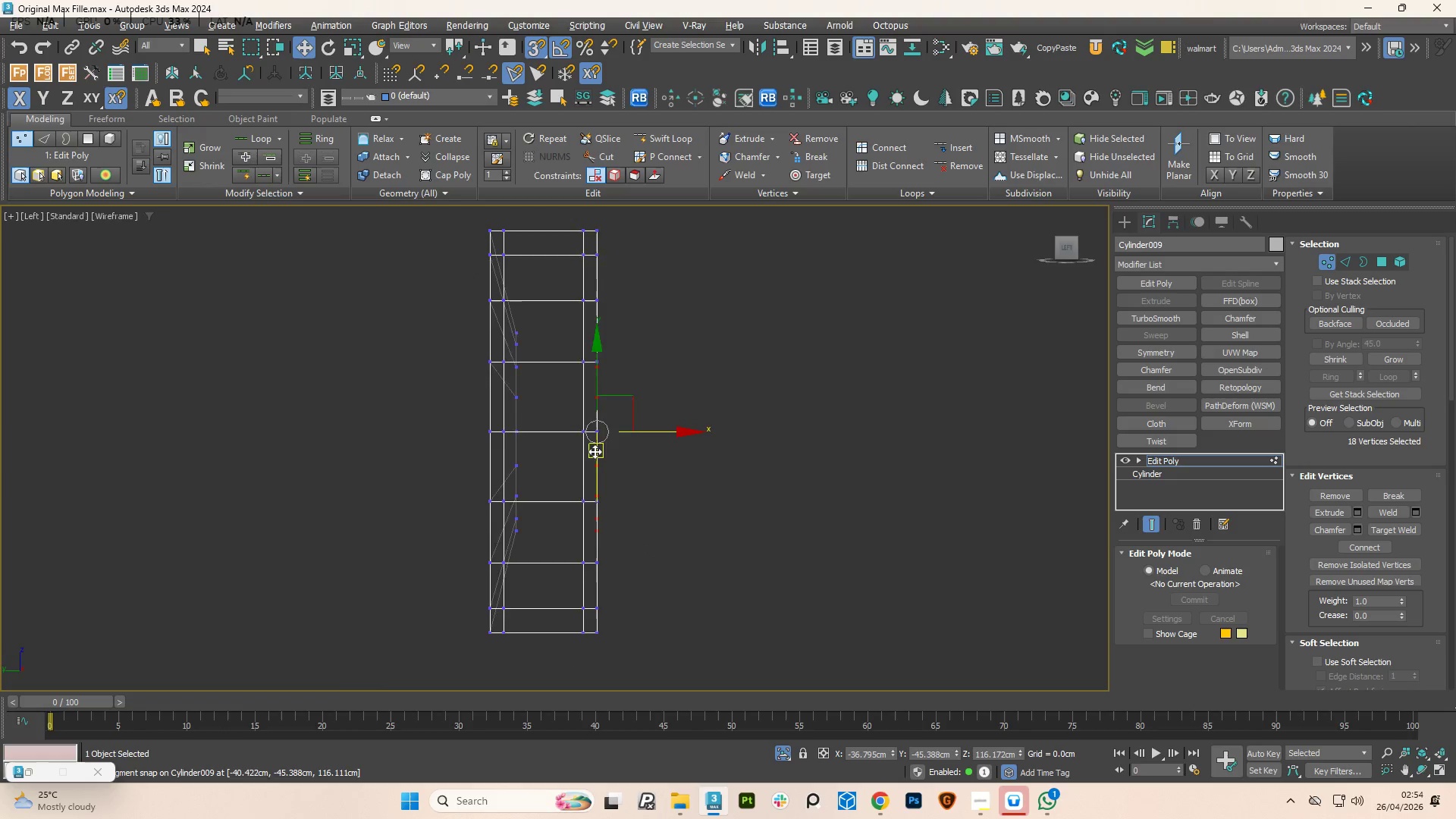 
left_click([526, 441])
 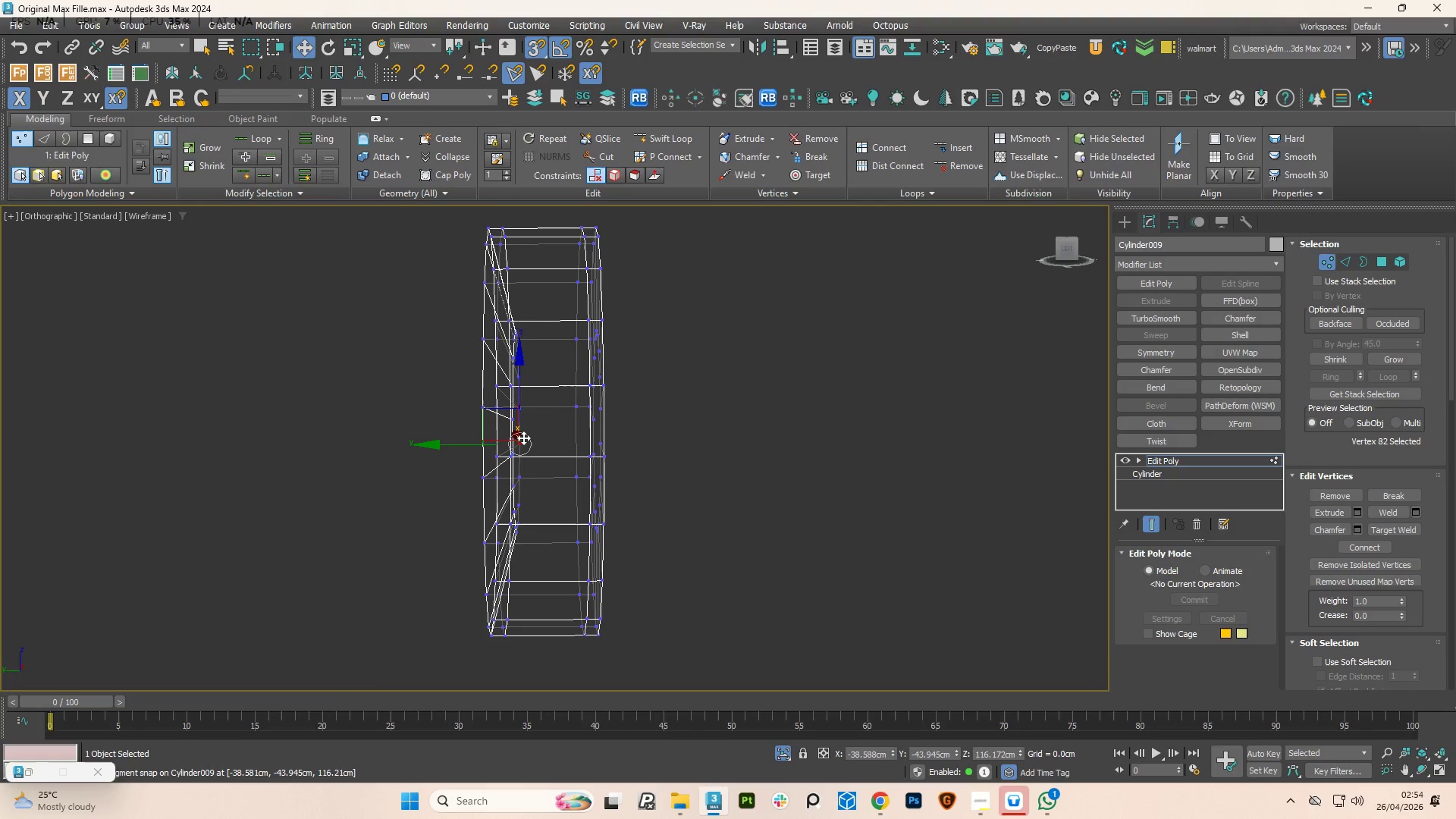 
hold_key(key=ControlLeft, duration=0.8)
double_click([522, 412])
 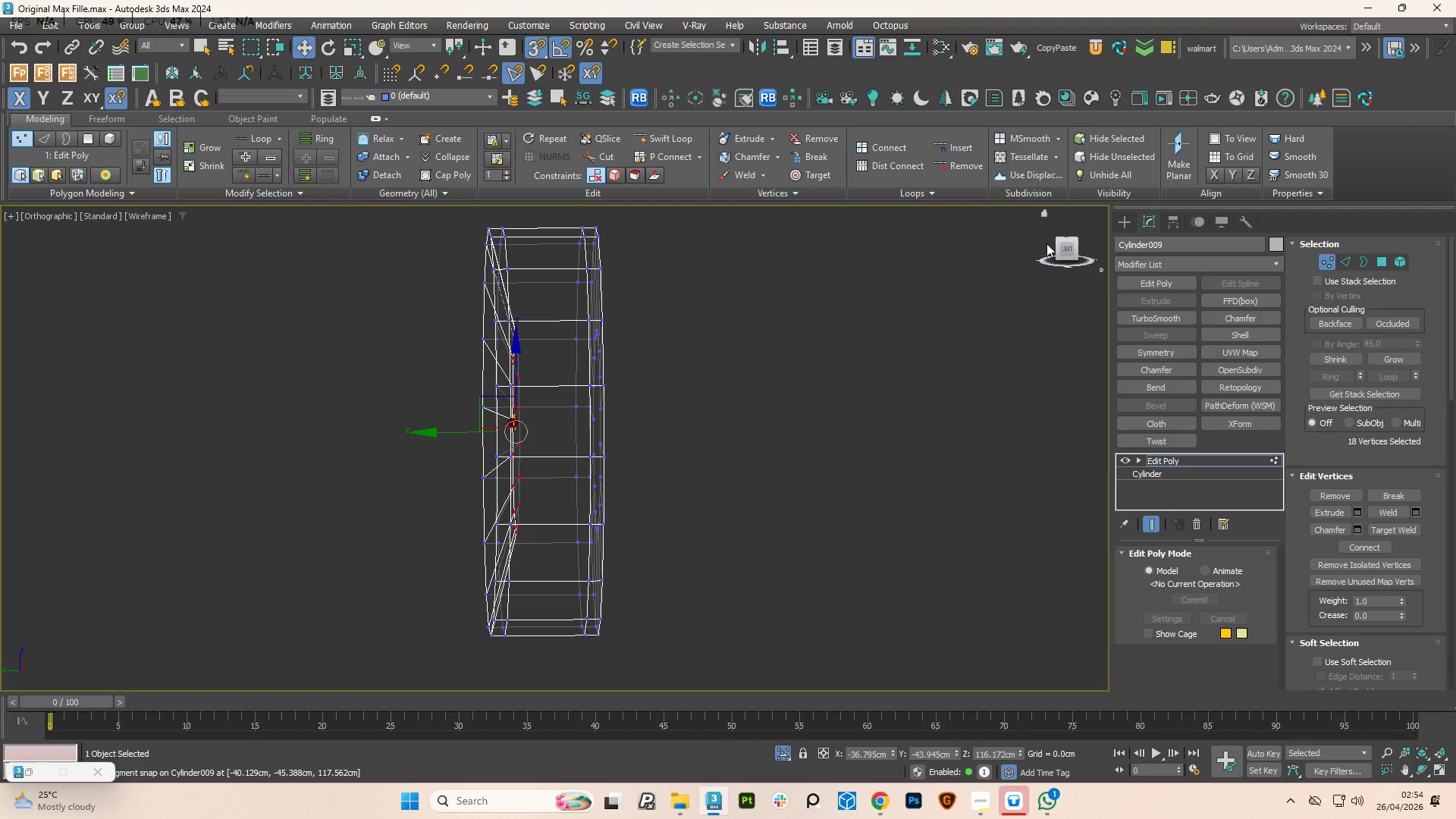 
left_click([1065, 254])
 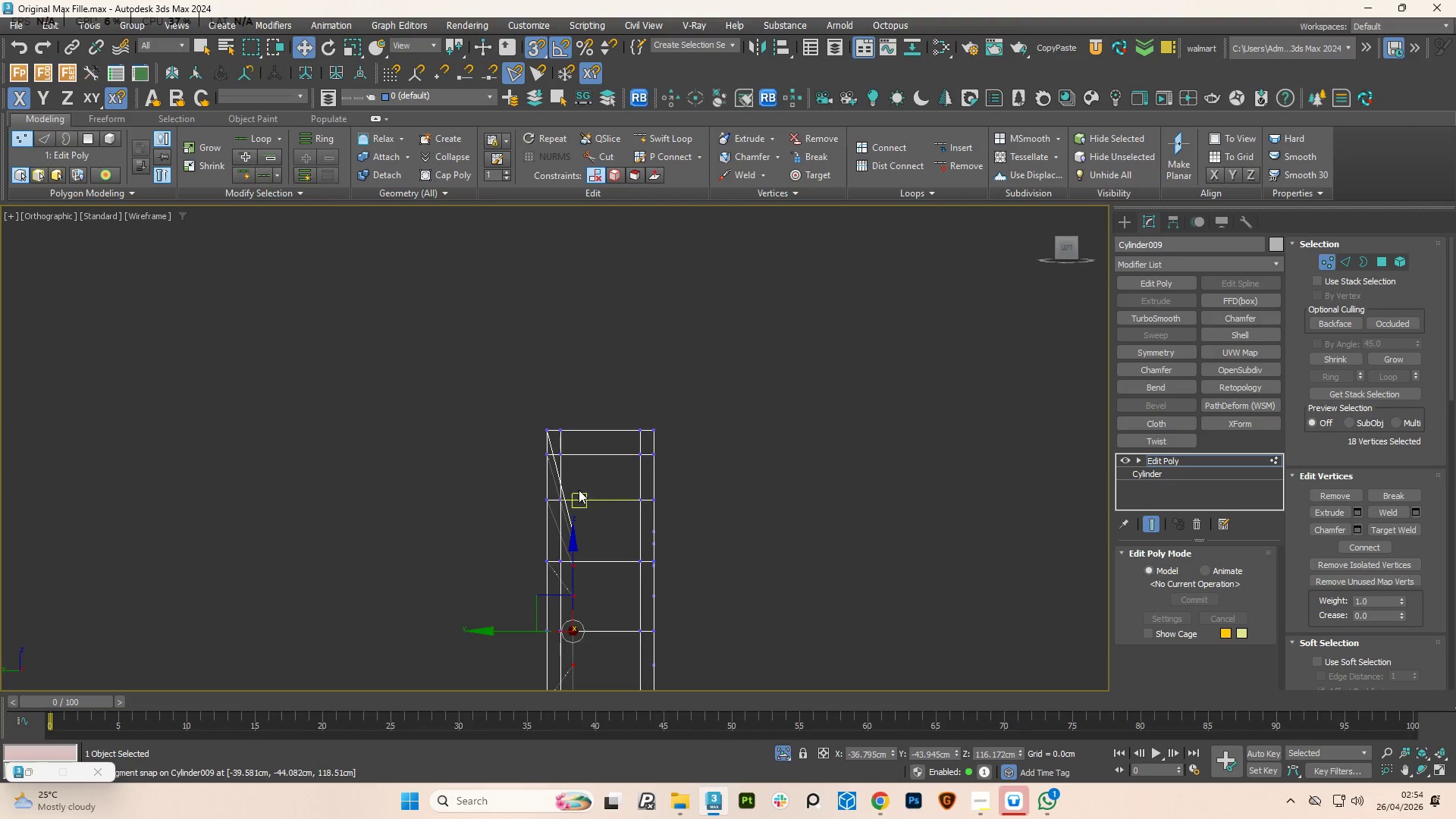 
scroll: coordinate [559, 601], scroll_direction: up, amount: 3.0
 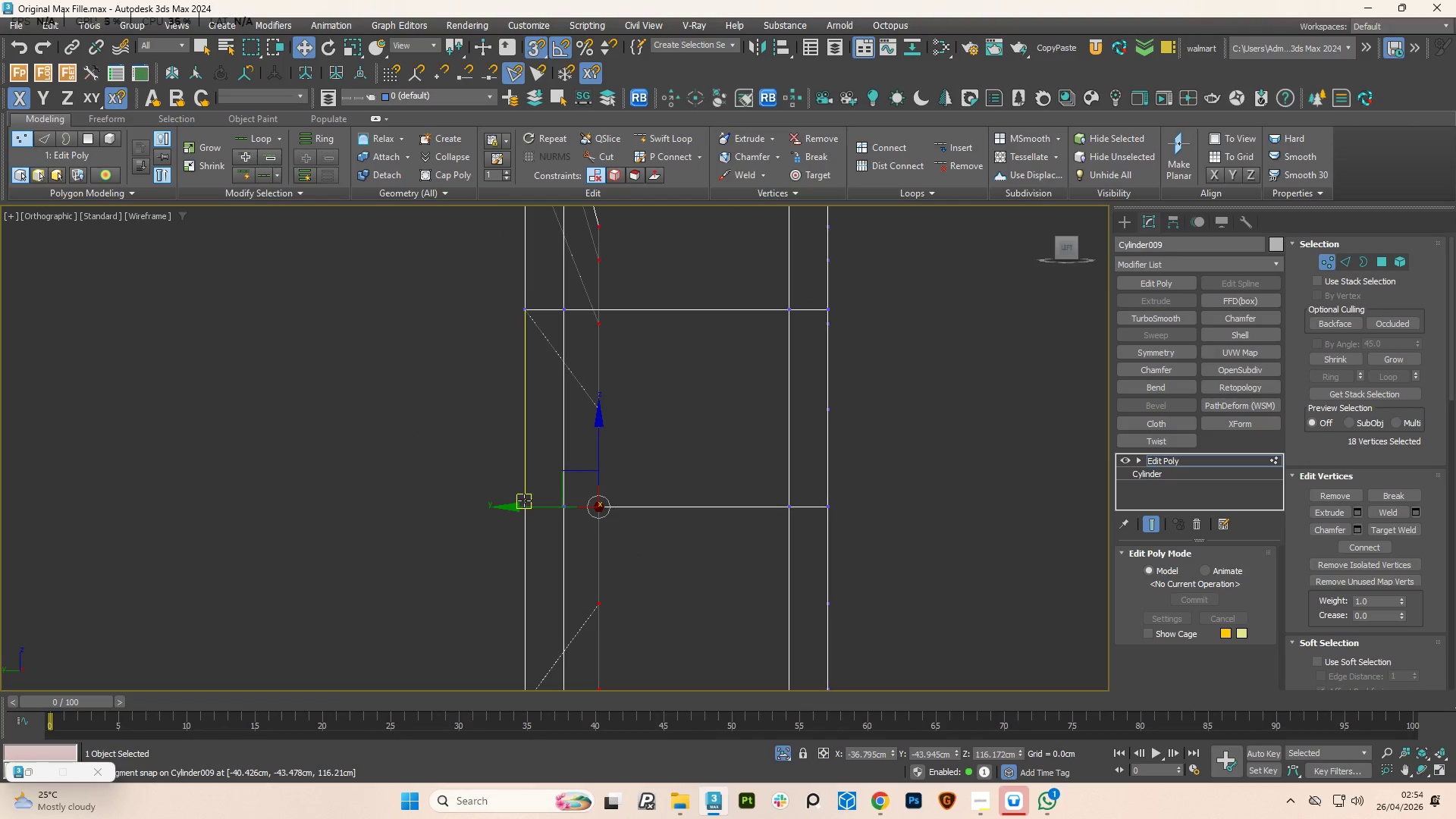 
left_click_drag(start_coordinate=[523, 506], to_coordinate=[526, 485])
 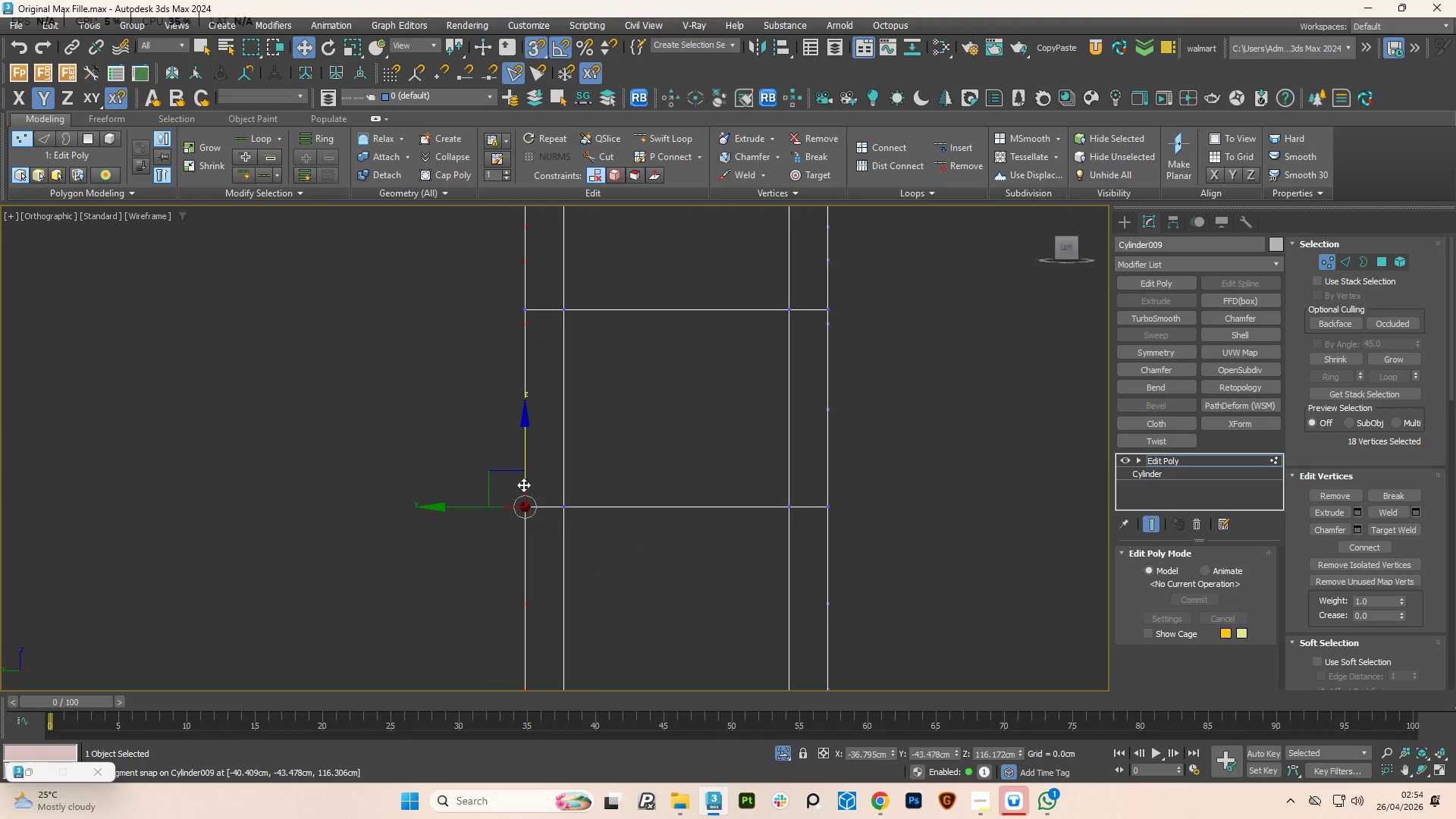 
scroll: coordinate [523, 485], scroll_direction: down, amount: 4.0
 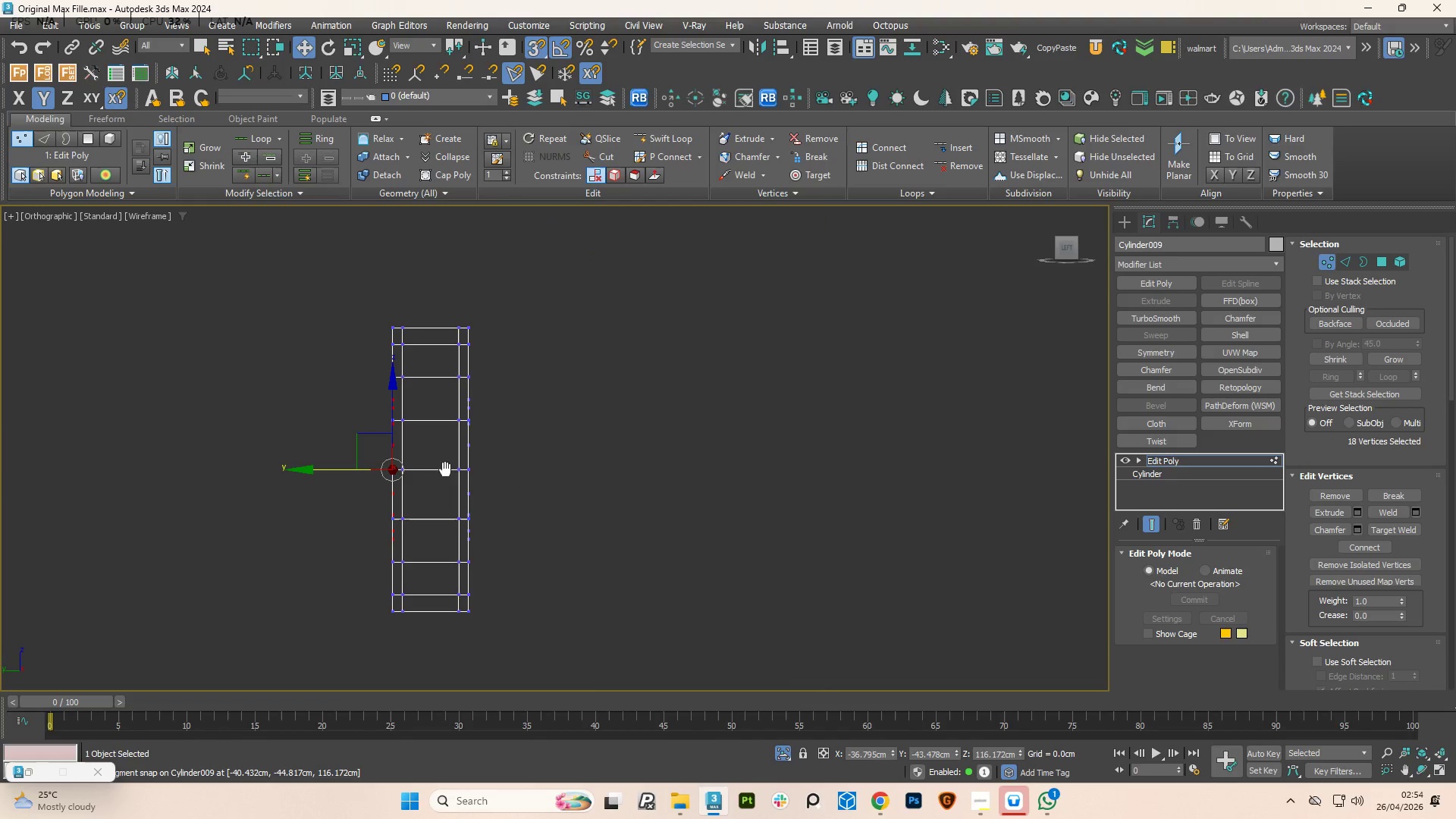 
hold_key(key=AltLeft, duration=2.61)
 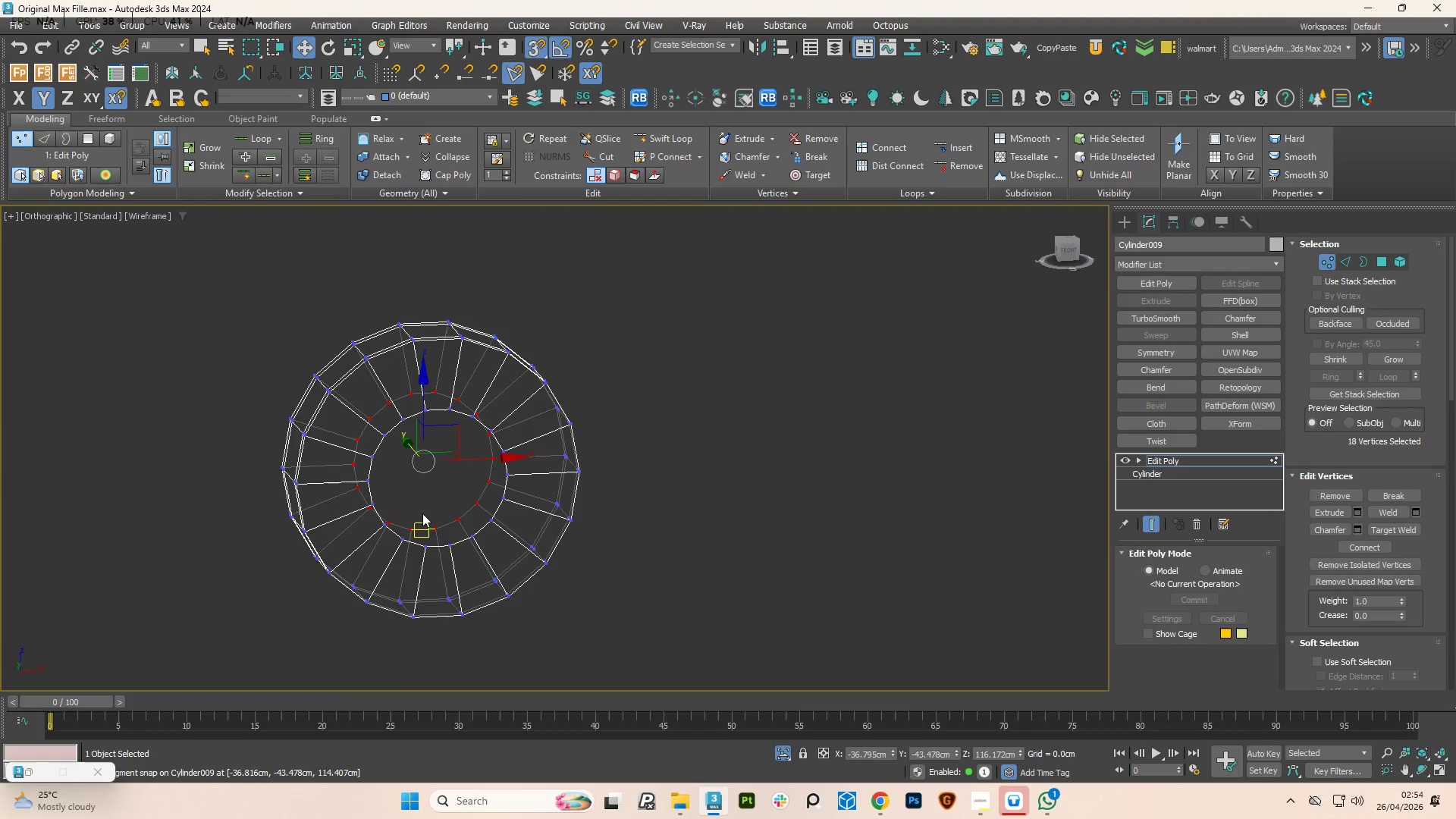 
scroll: coordinate [436, 541], scroll_direction: up, amount: 3.0
 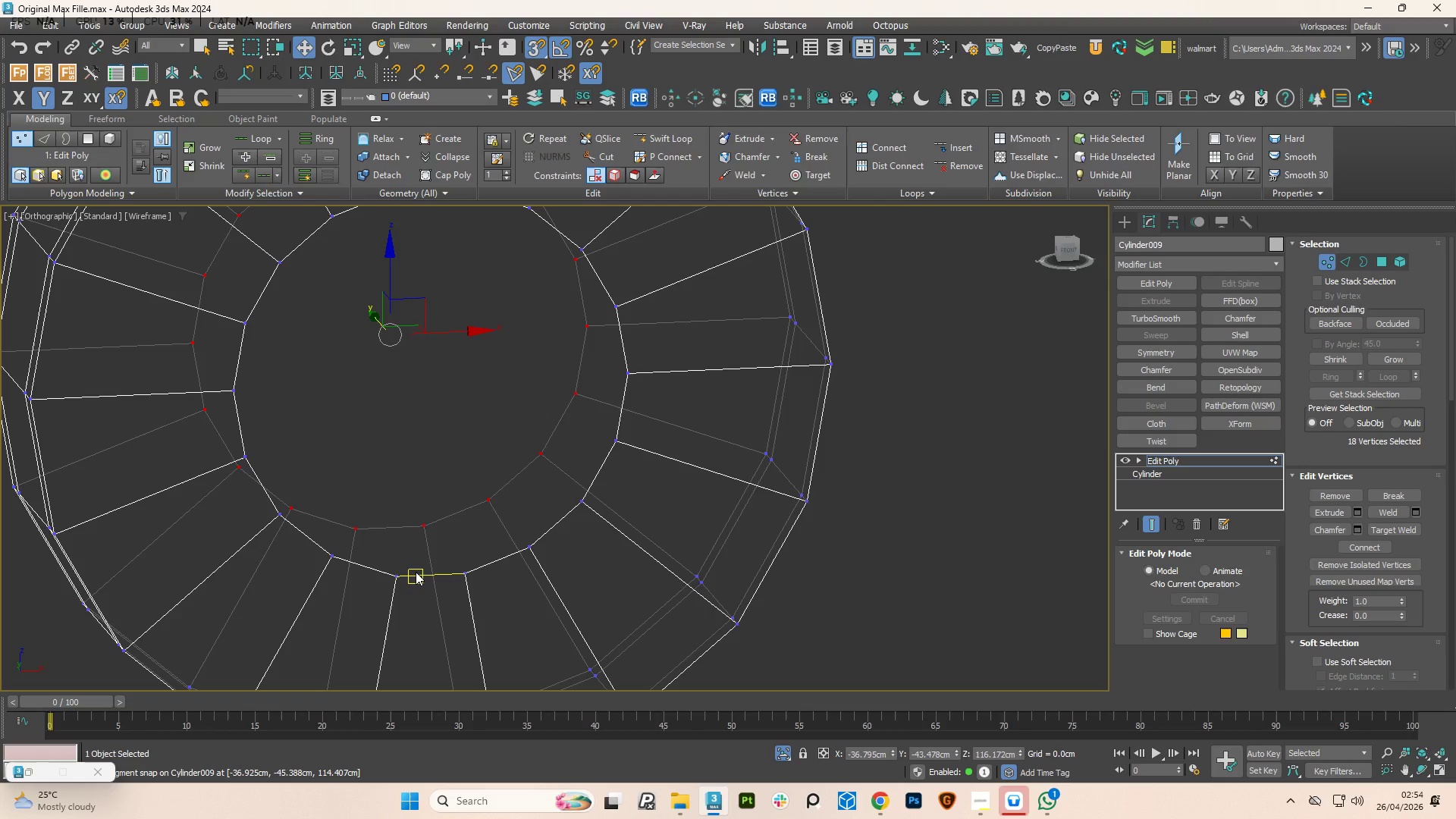 
key(W)
 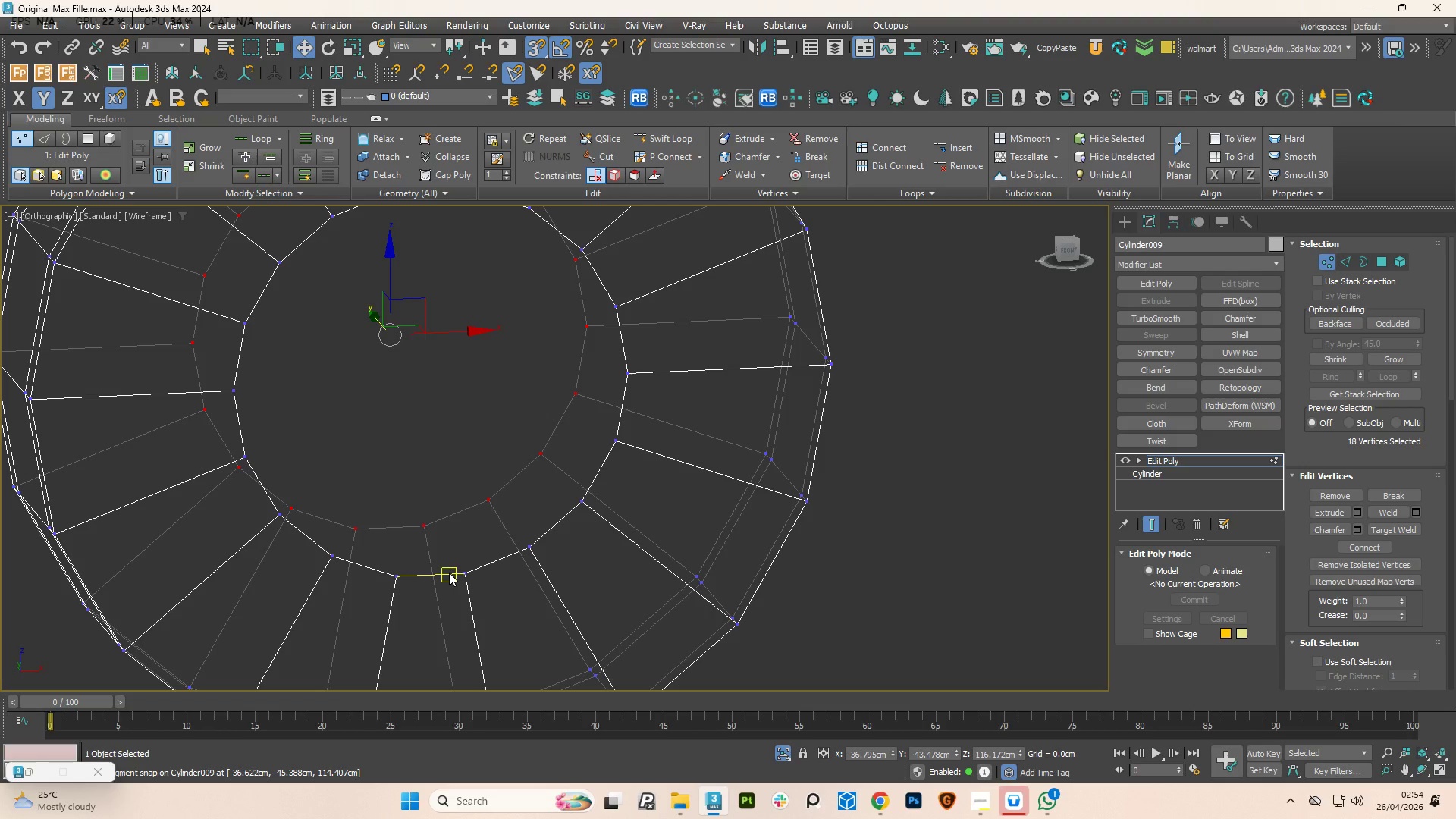 
key(1)
 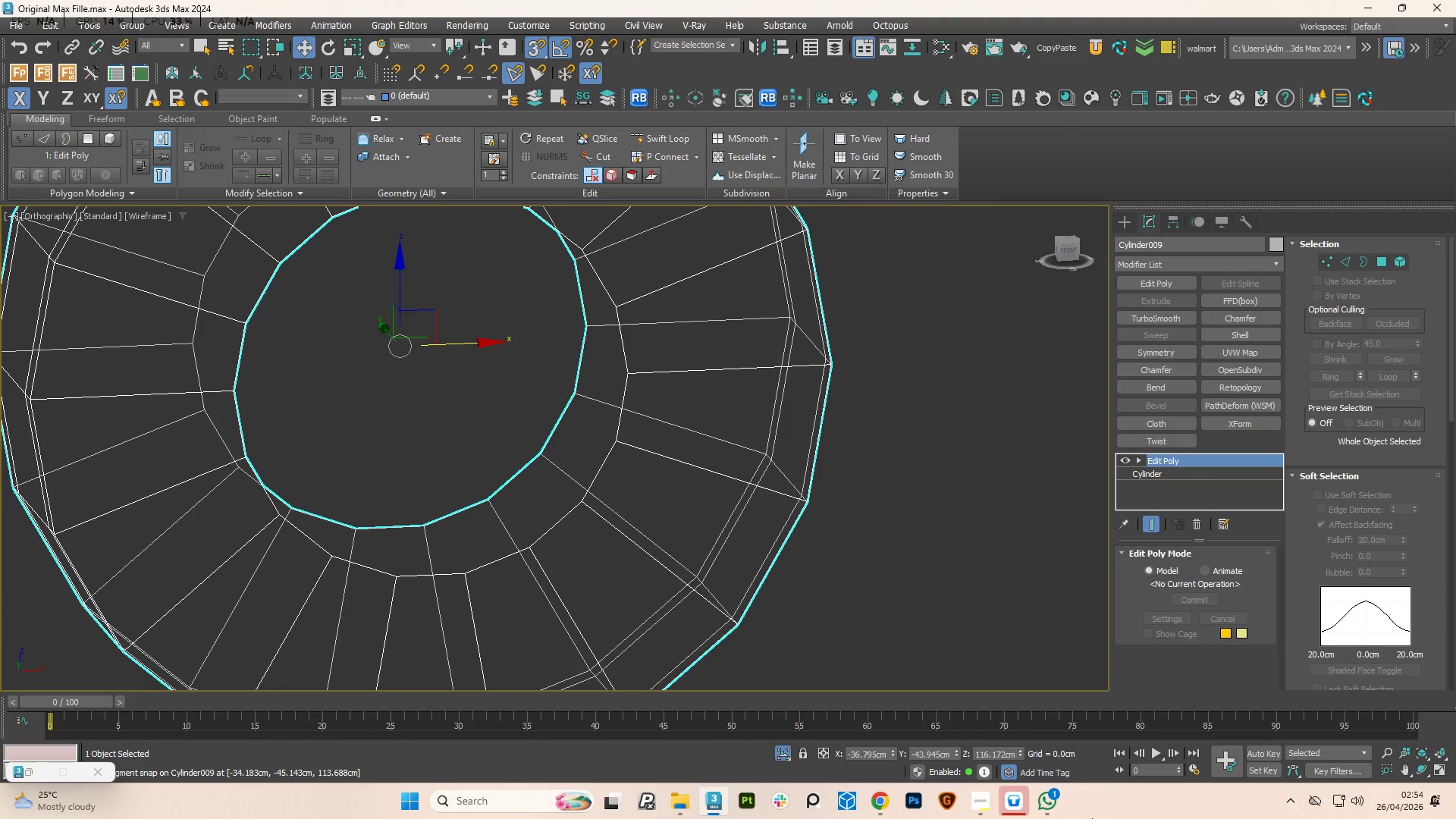 
mouse_move([980, 786])
 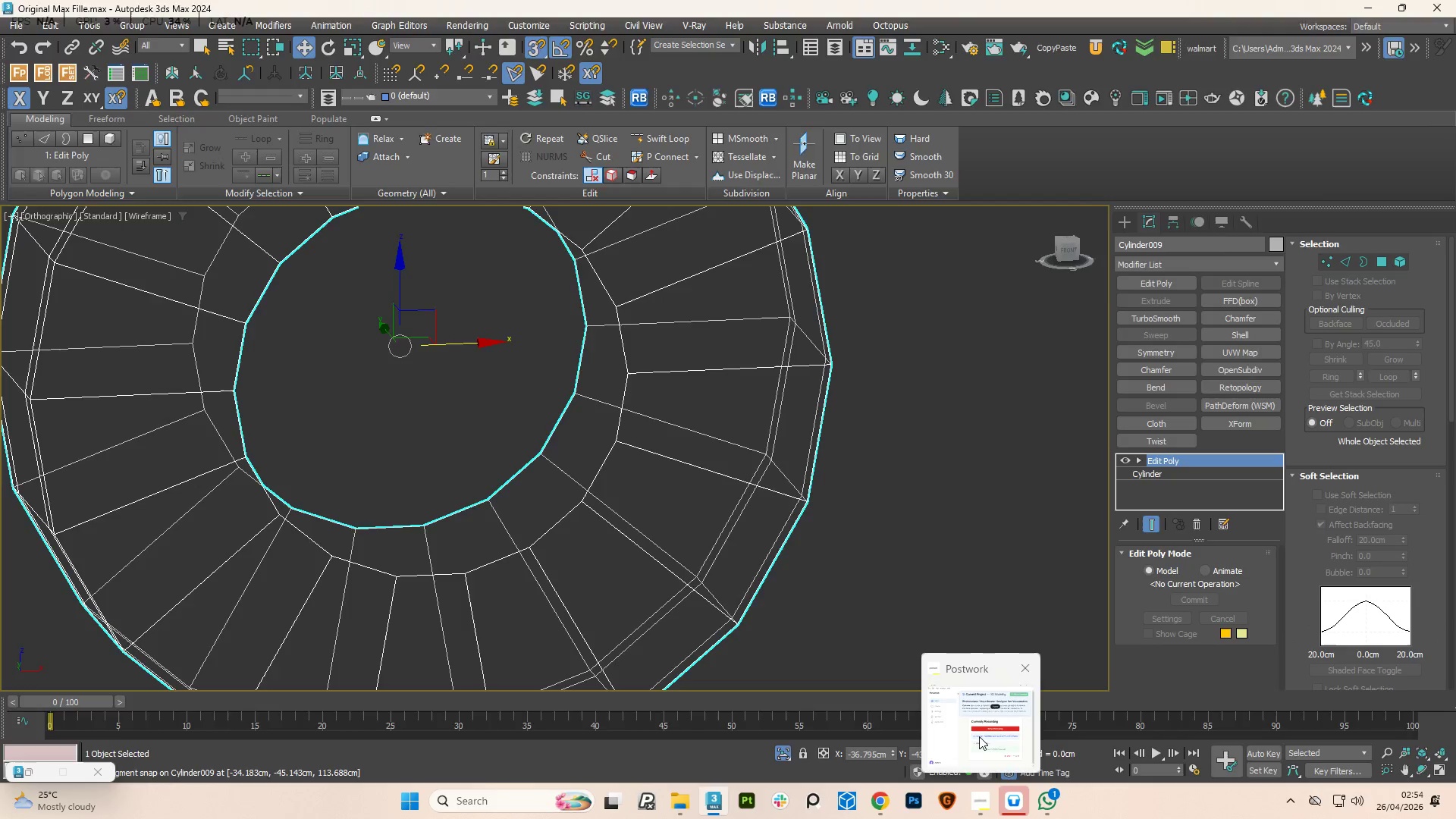 
left_click([979, 736])